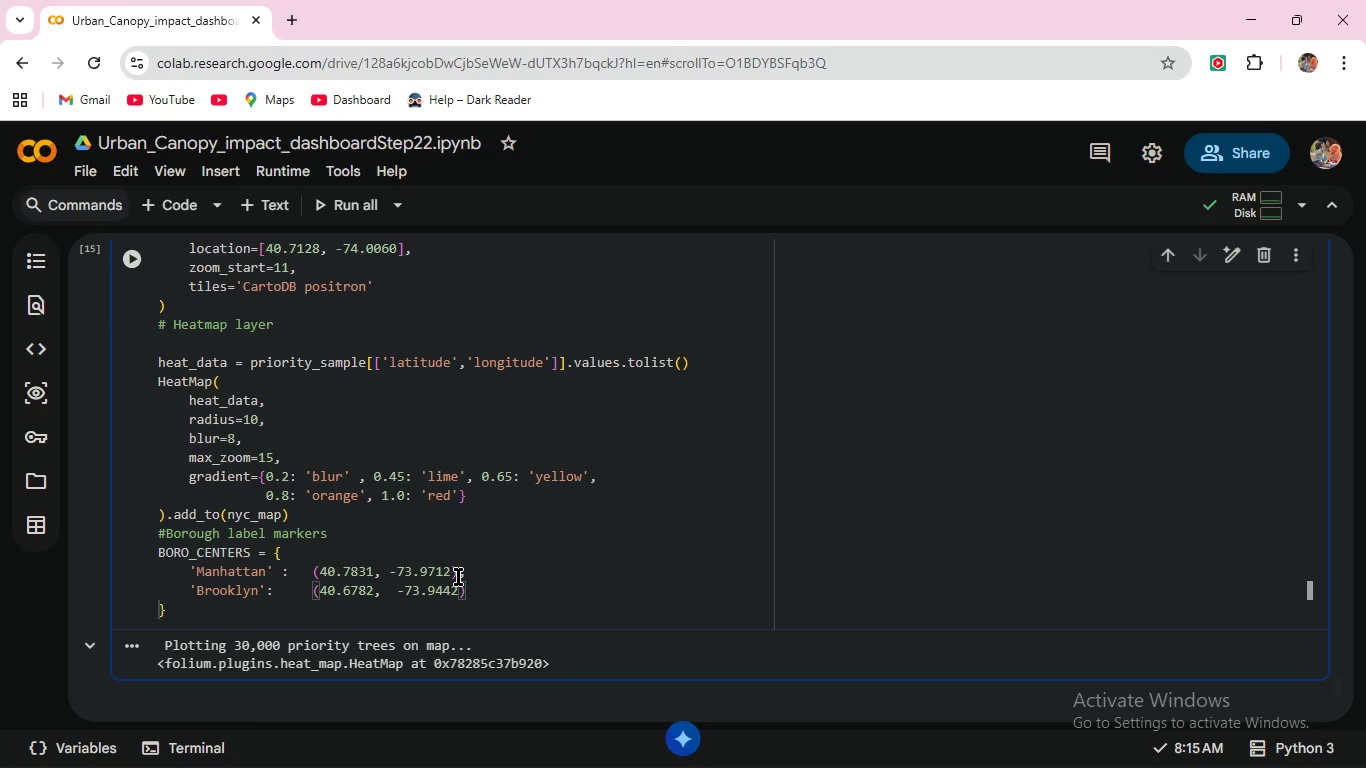 
key(ArrowRight)
 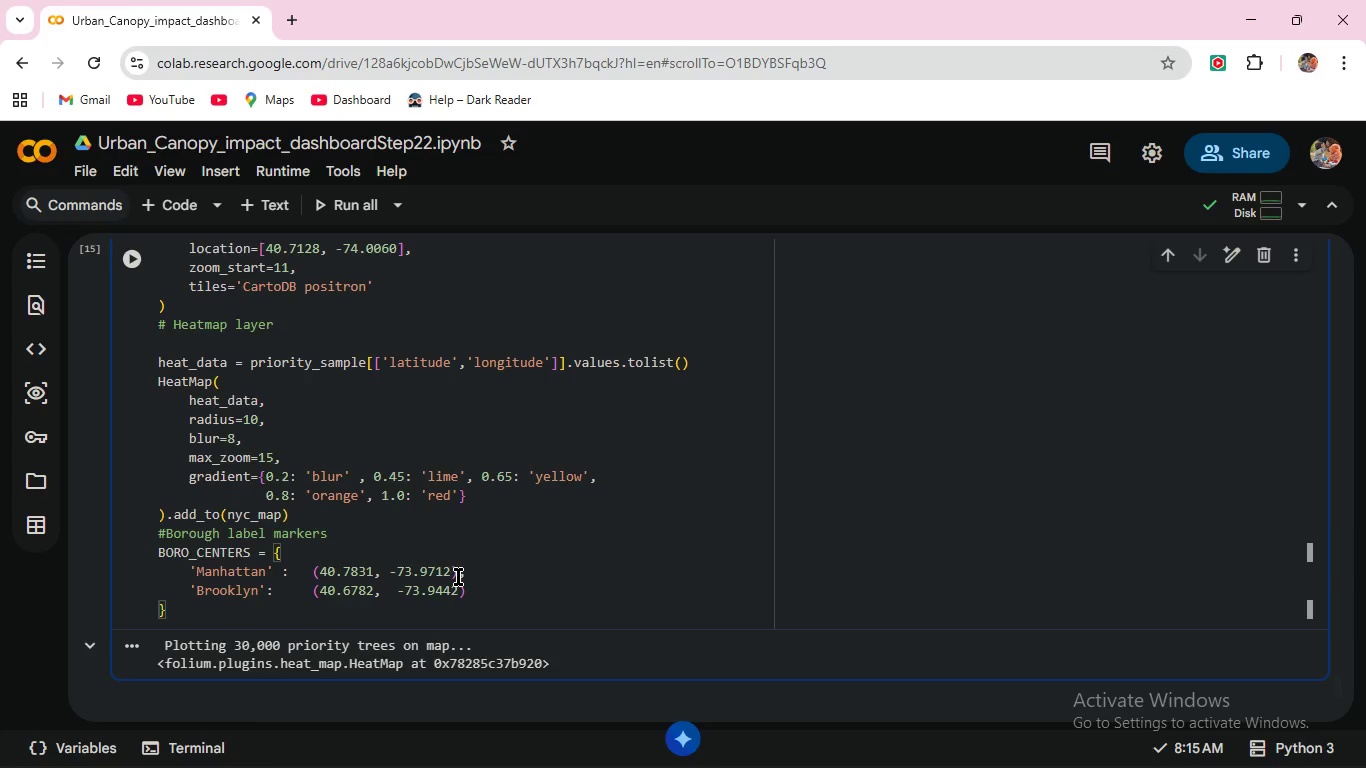 
key(ArrowLeft)
 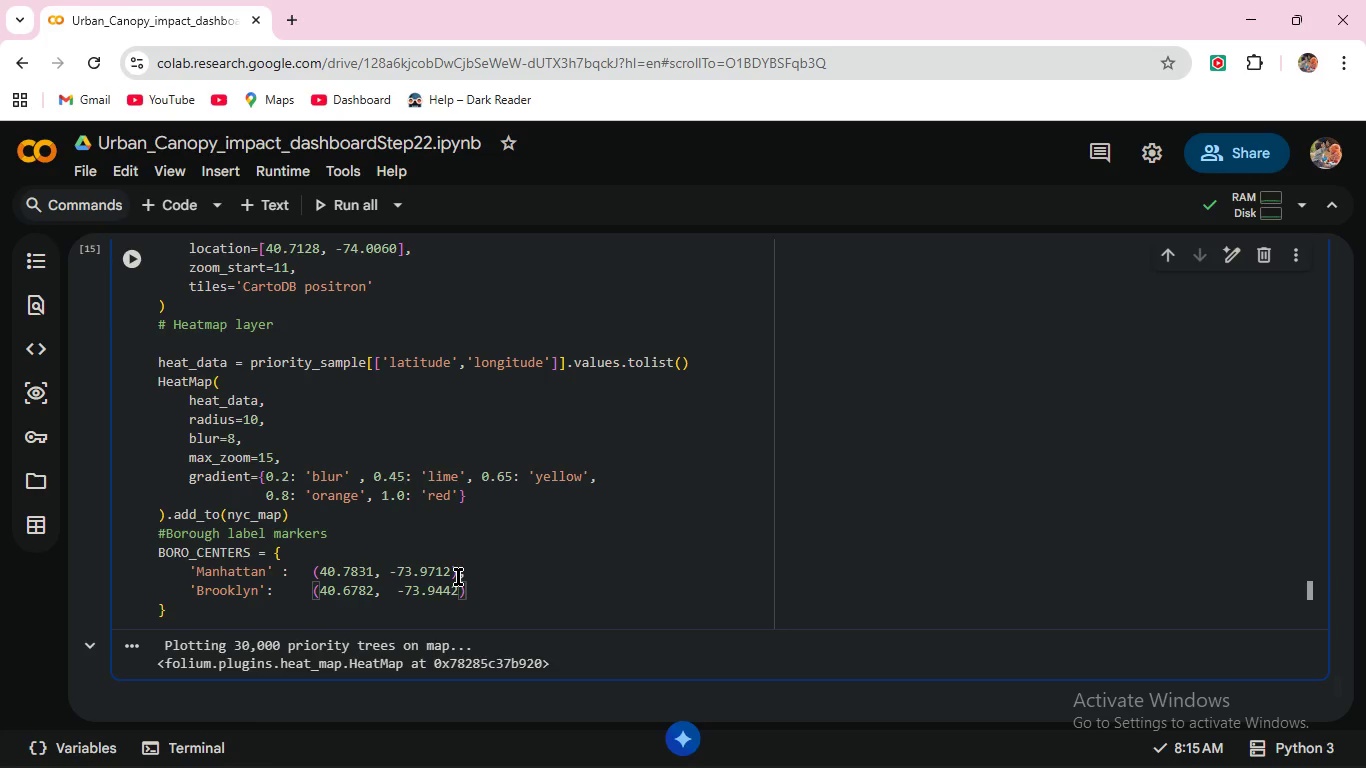 
key(Comma)
 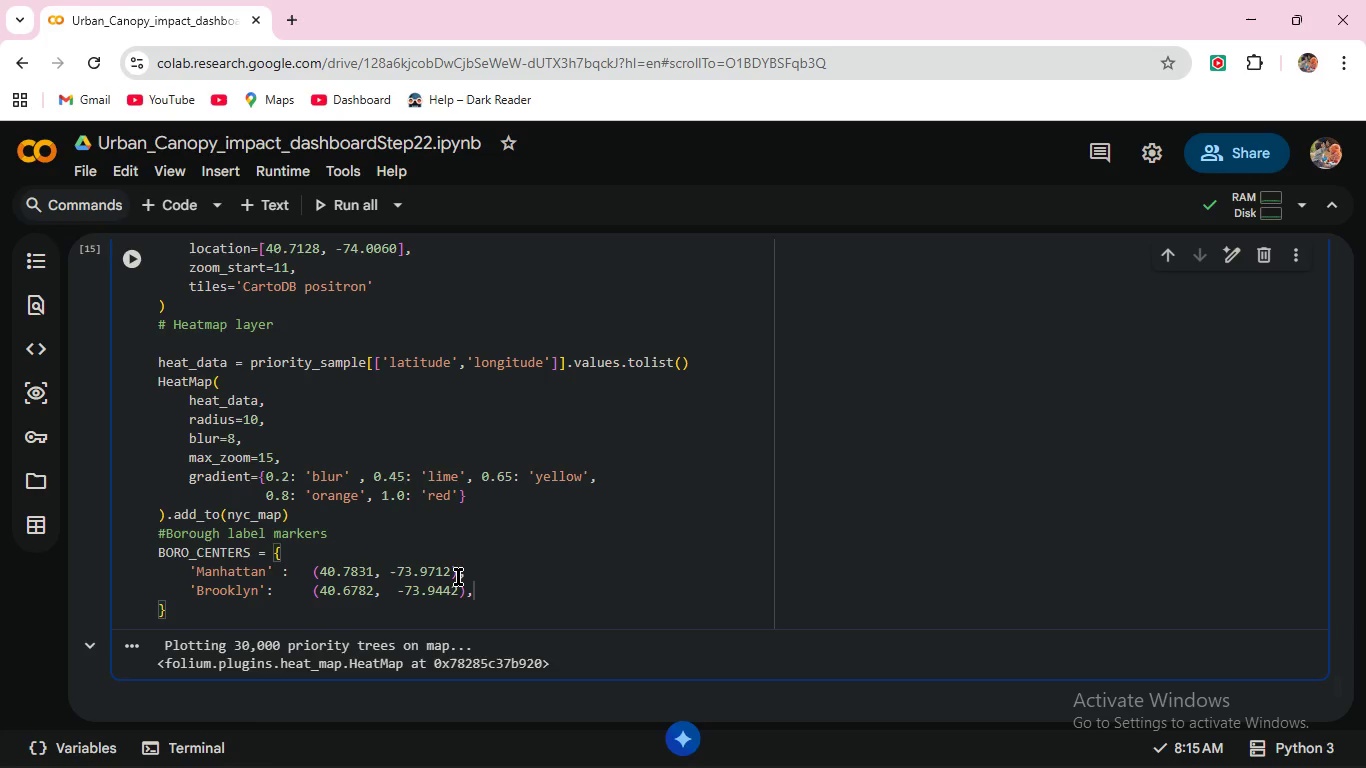 
key(Enter)
 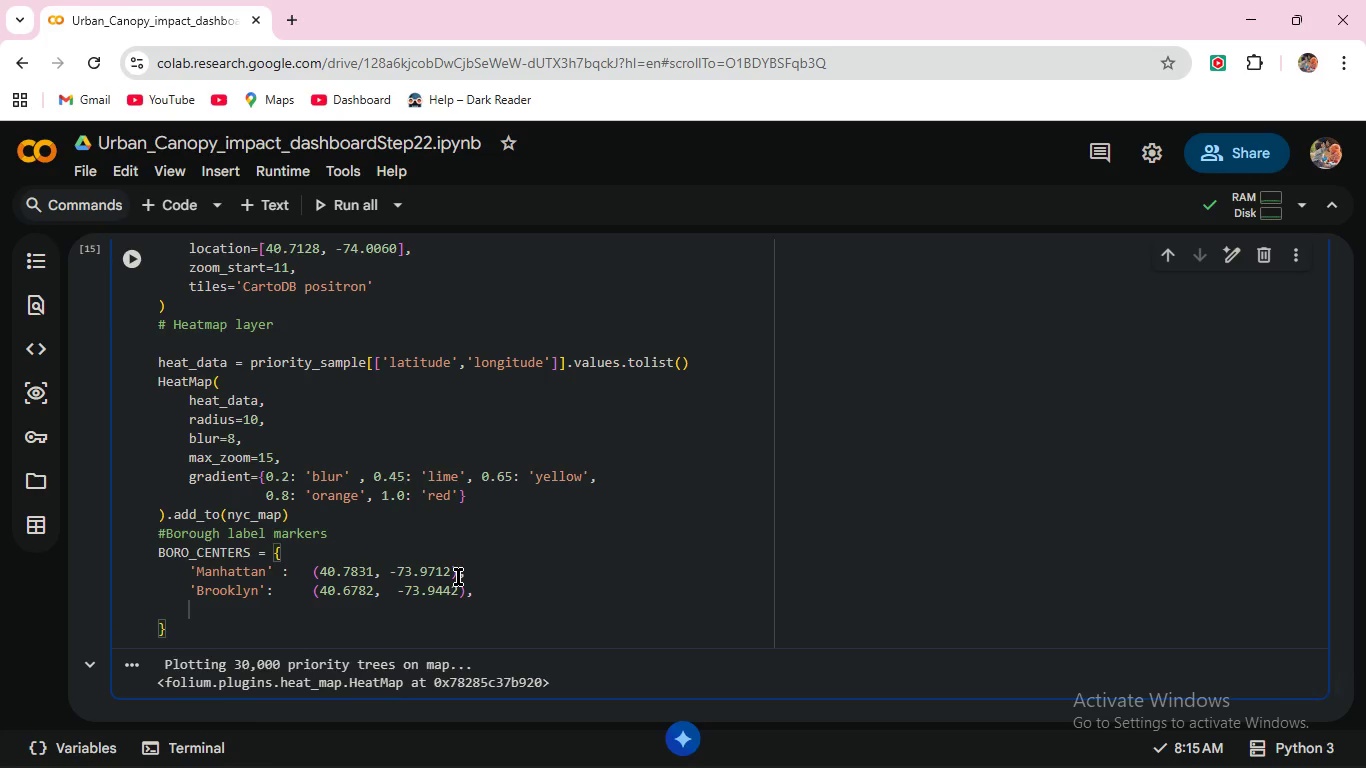 
type('Queens)
 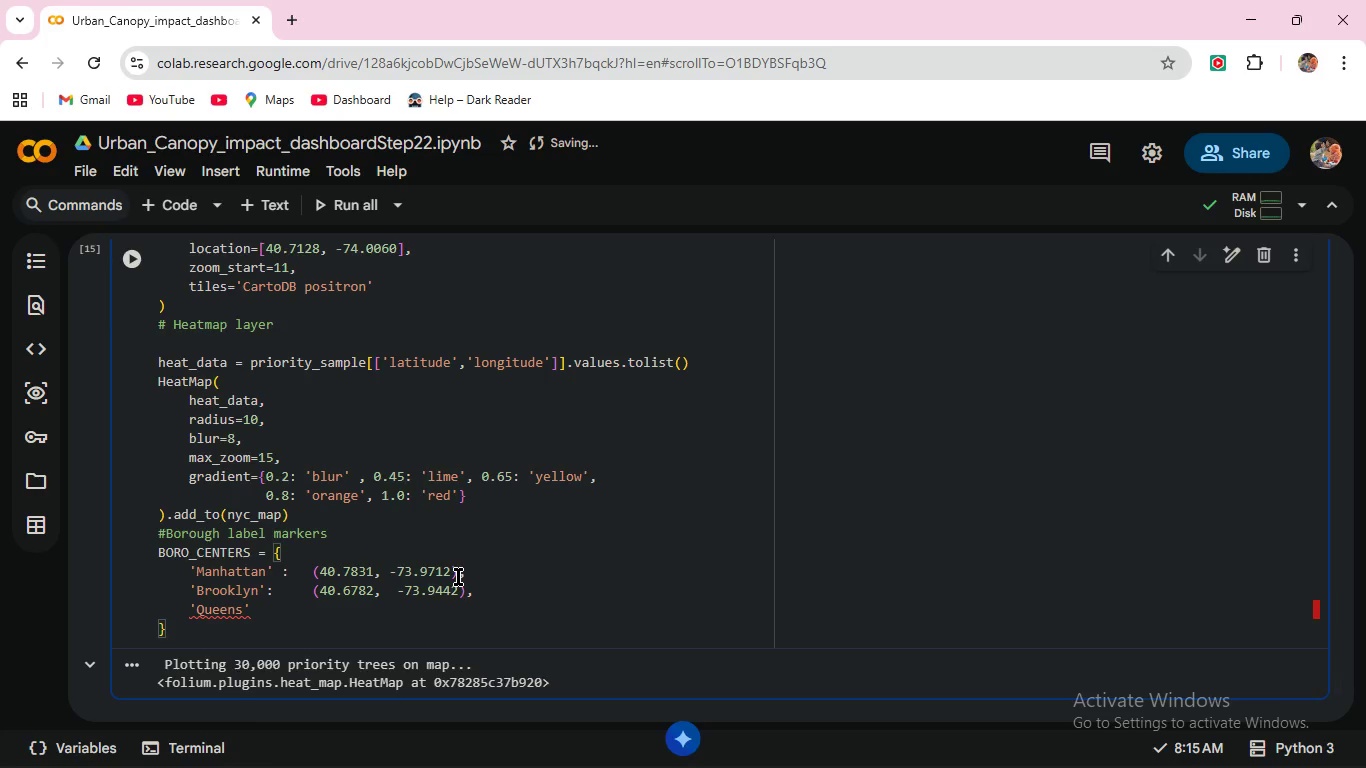 
key(ArrowRight)
 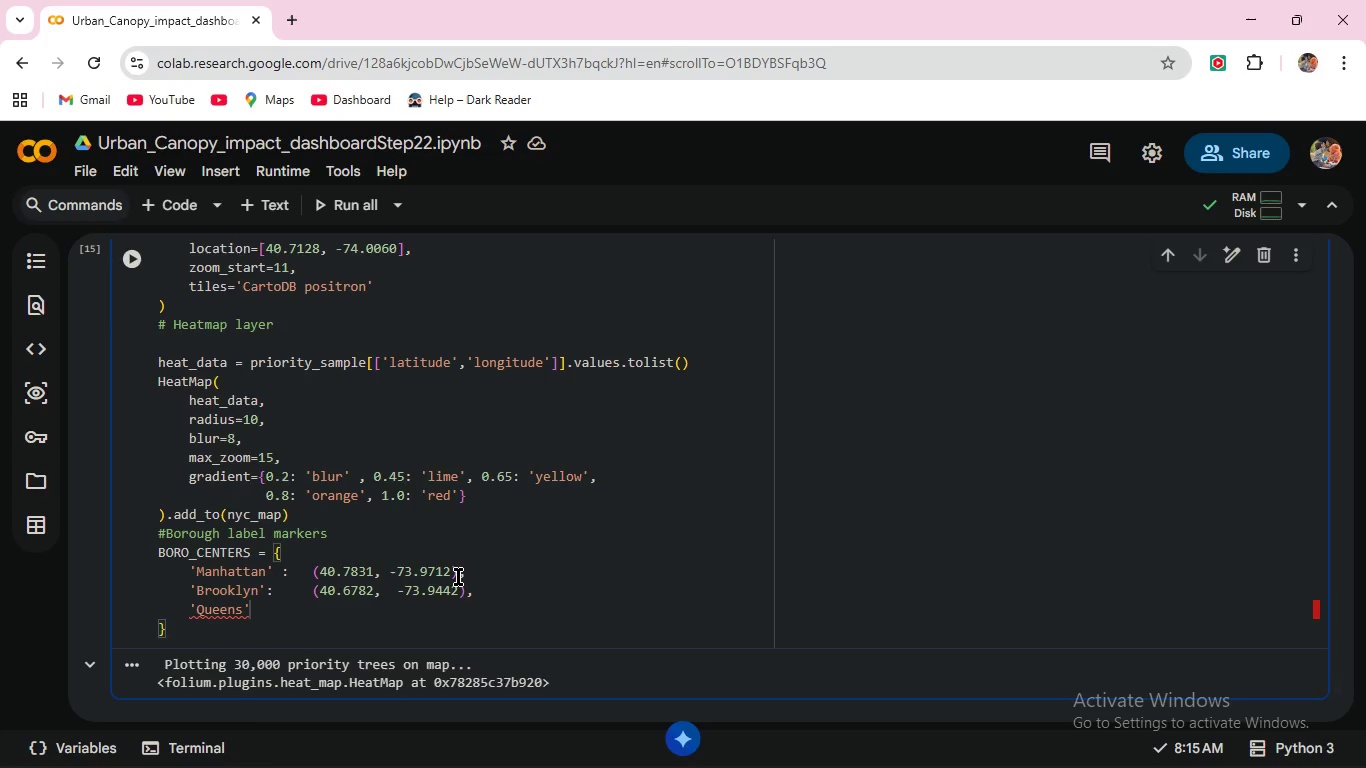 
type(:mm)
key(Backspace)
key(Backspace)
type(       ()
 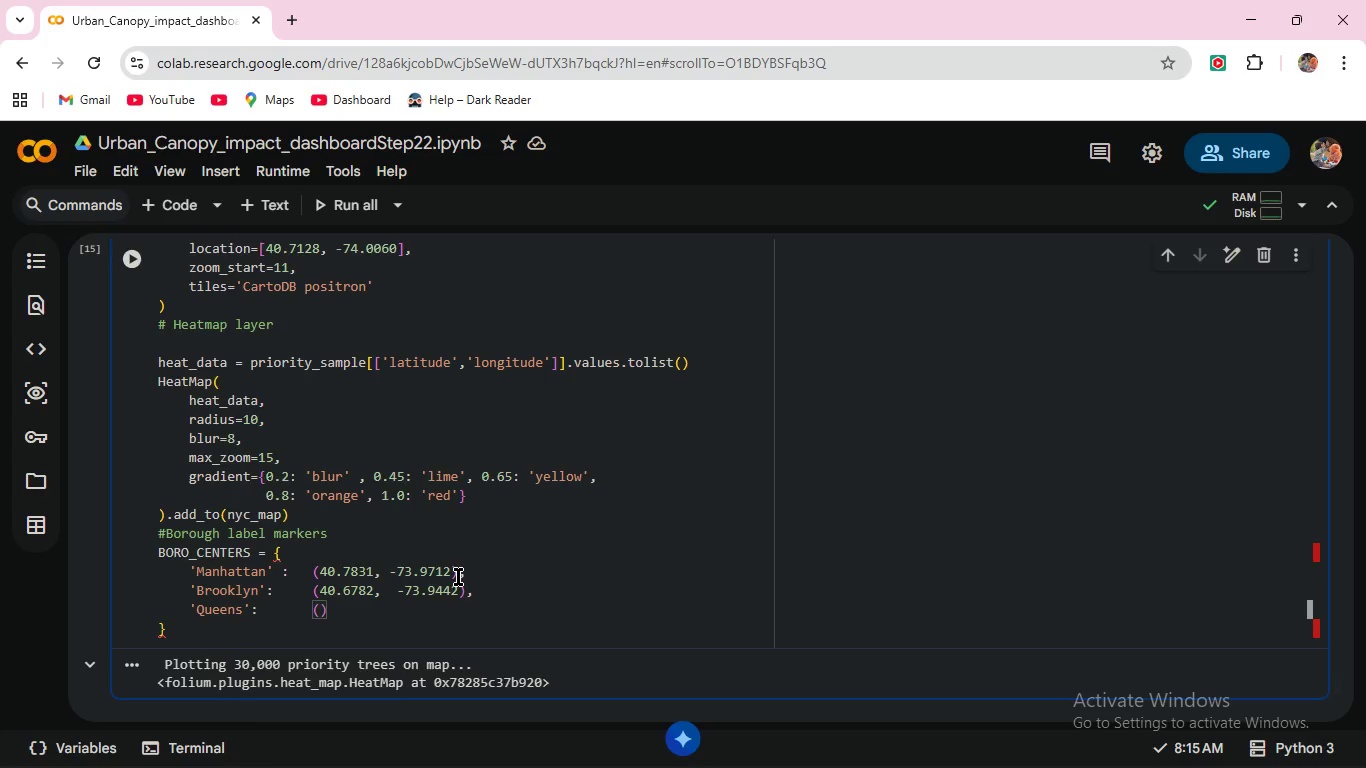 
wait(17.66)
 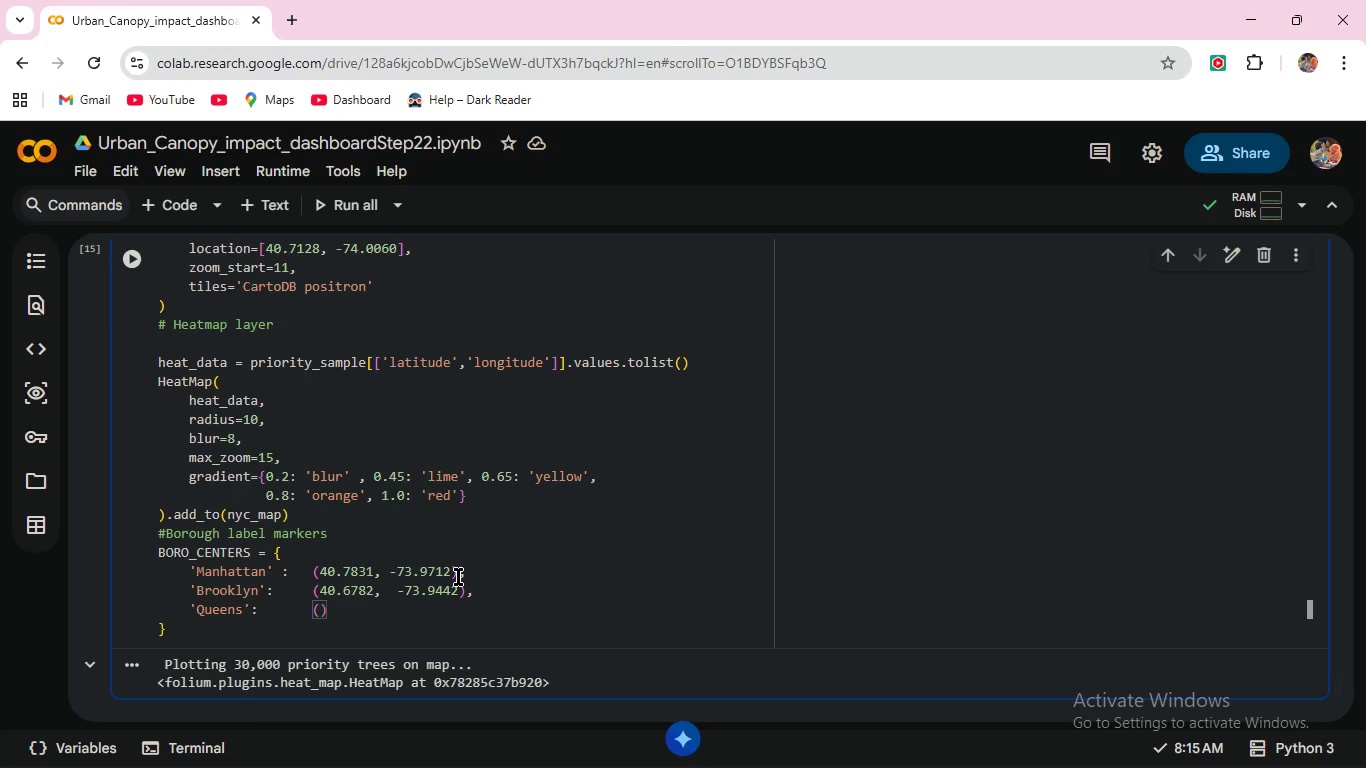 
type($)>)
 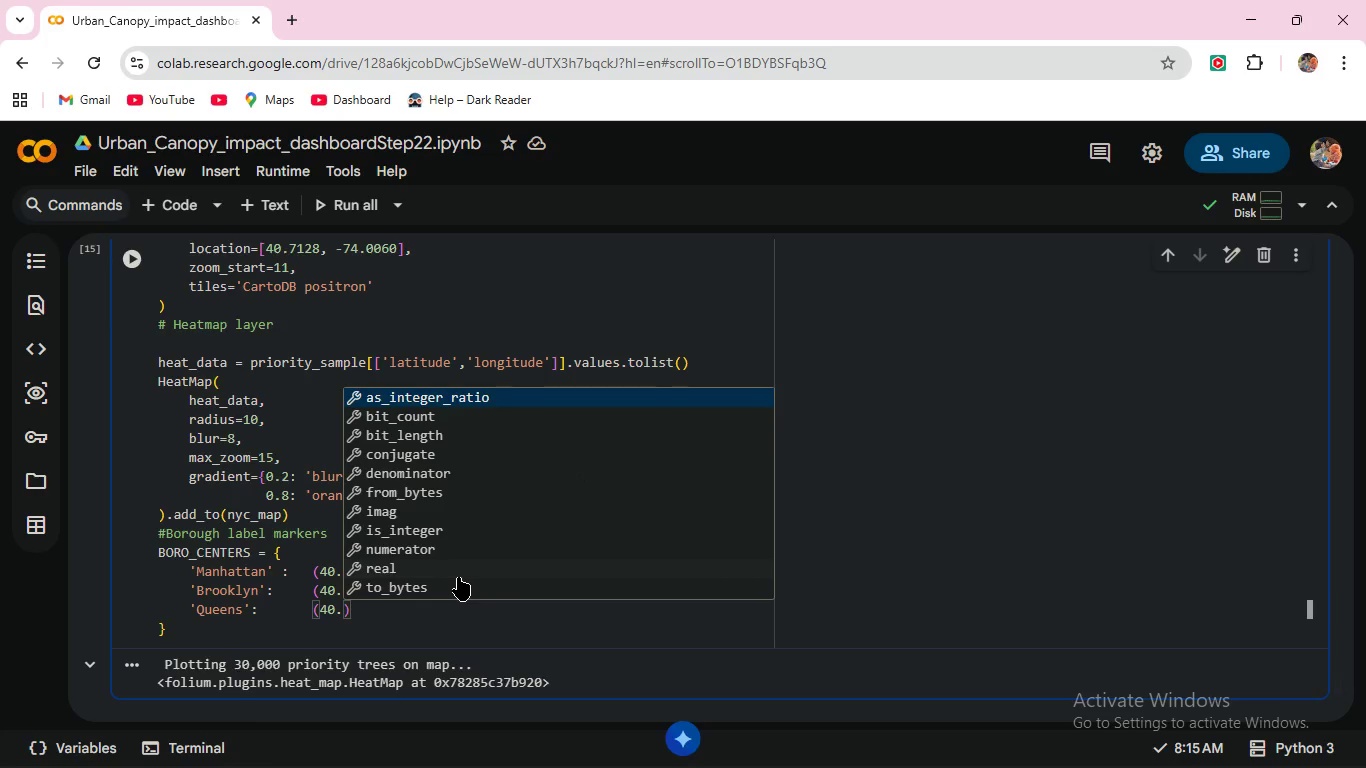 
type(&@)
 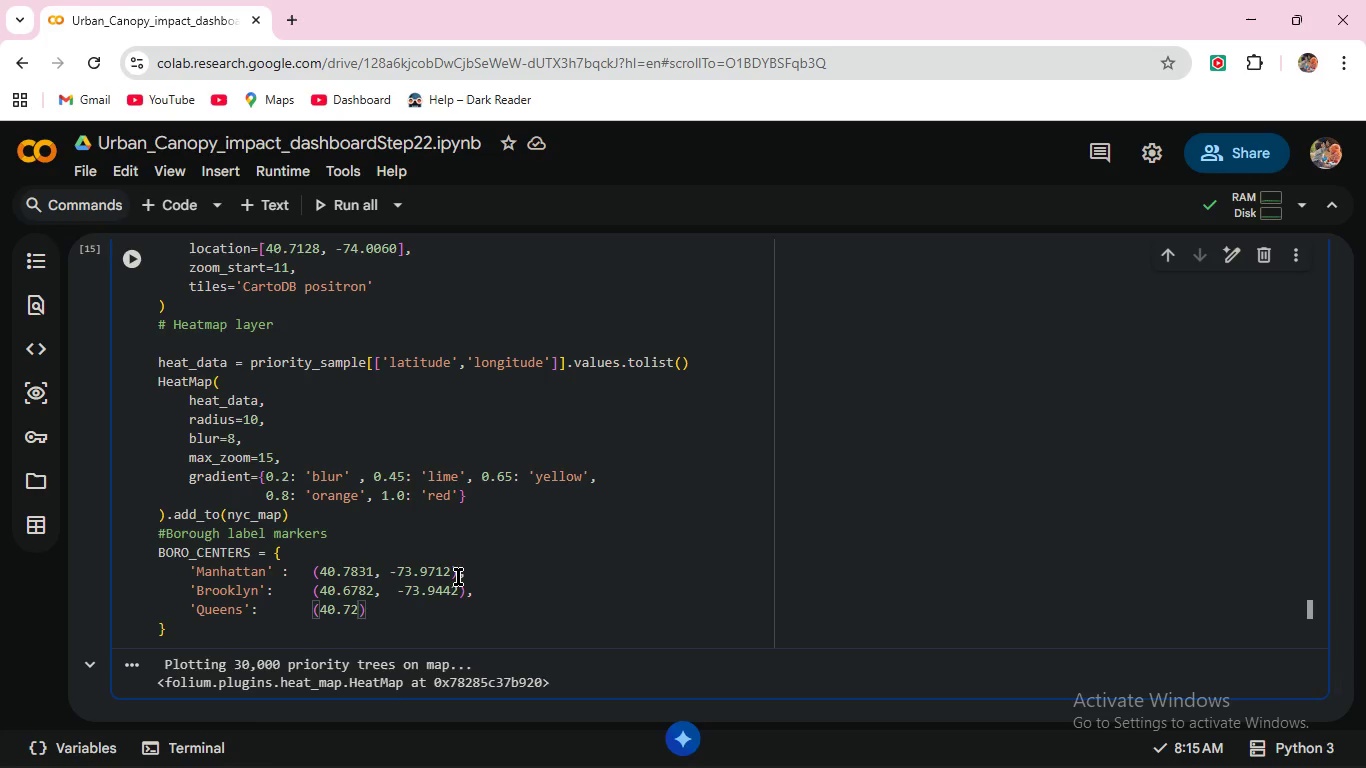 
type(*@<  )
 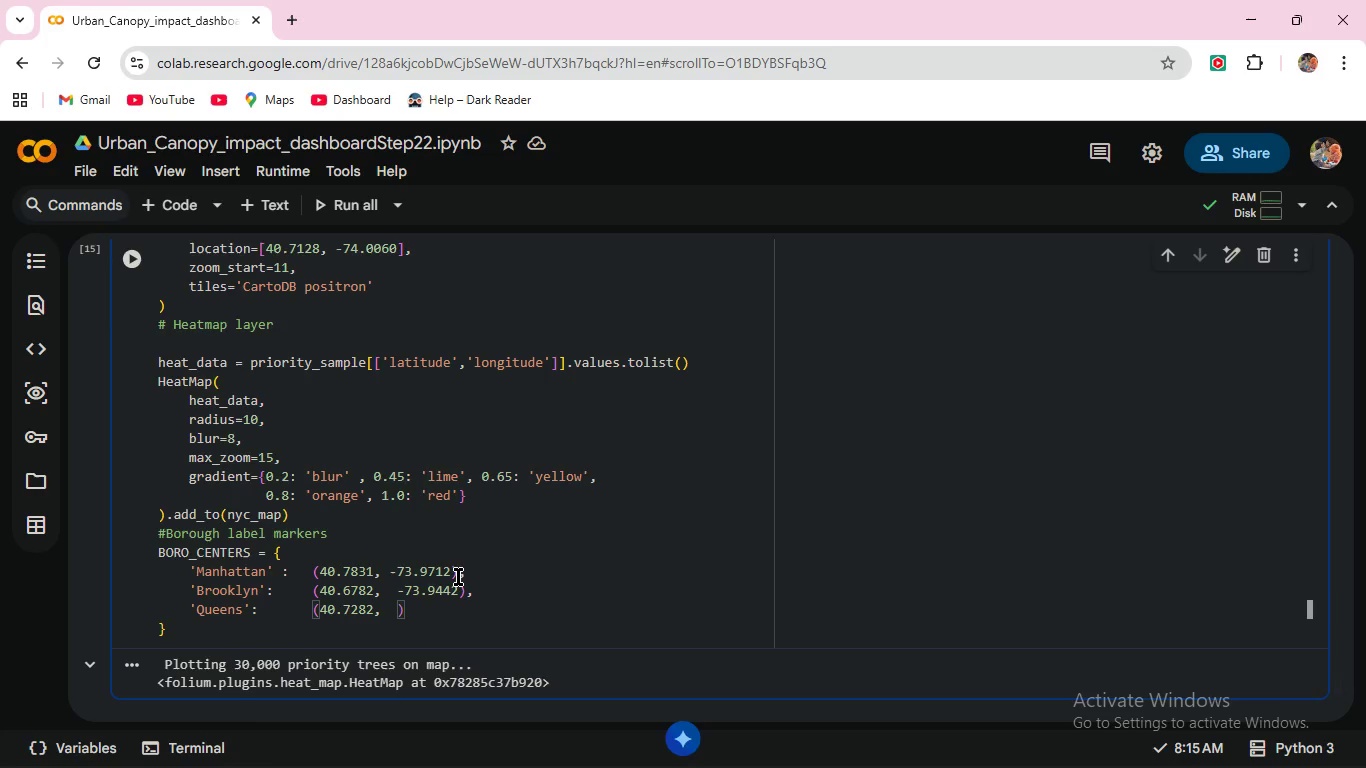 
type(_&#)
 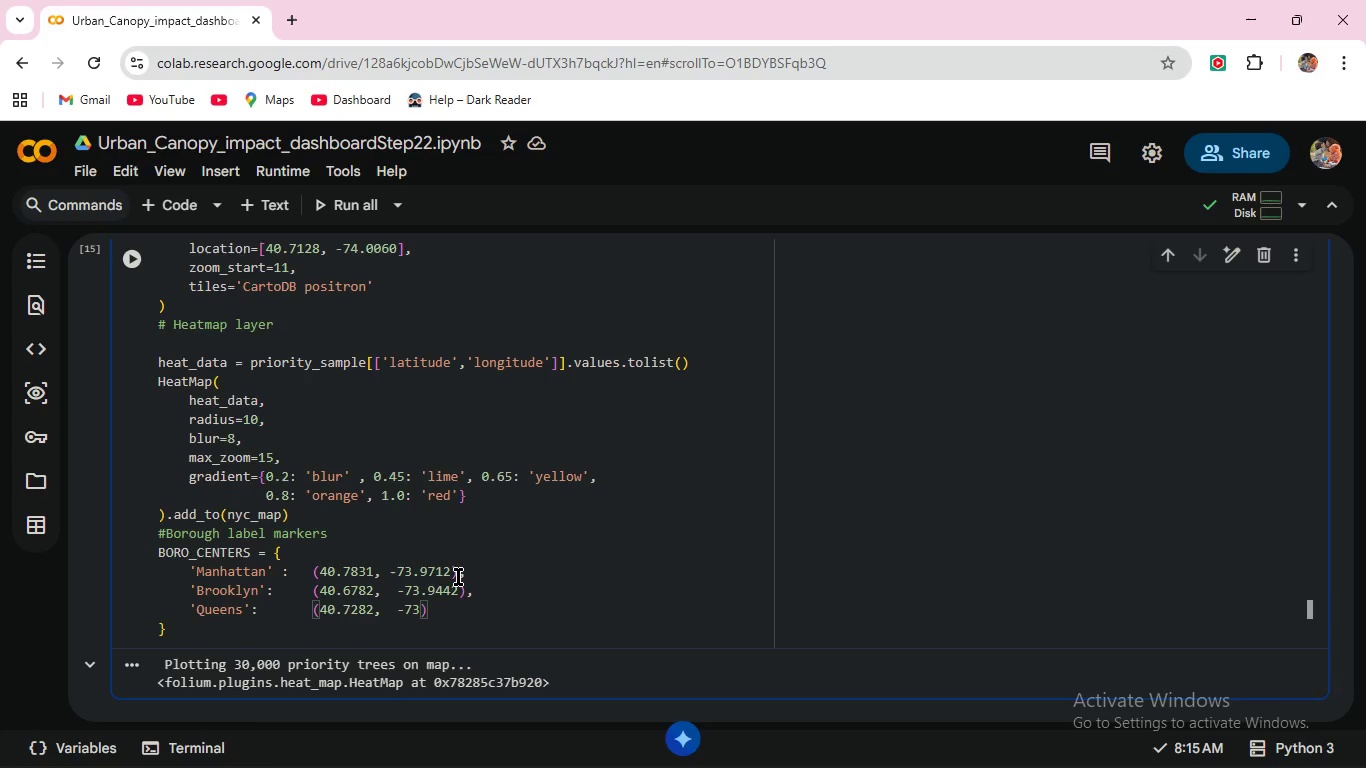 
type(>&()
 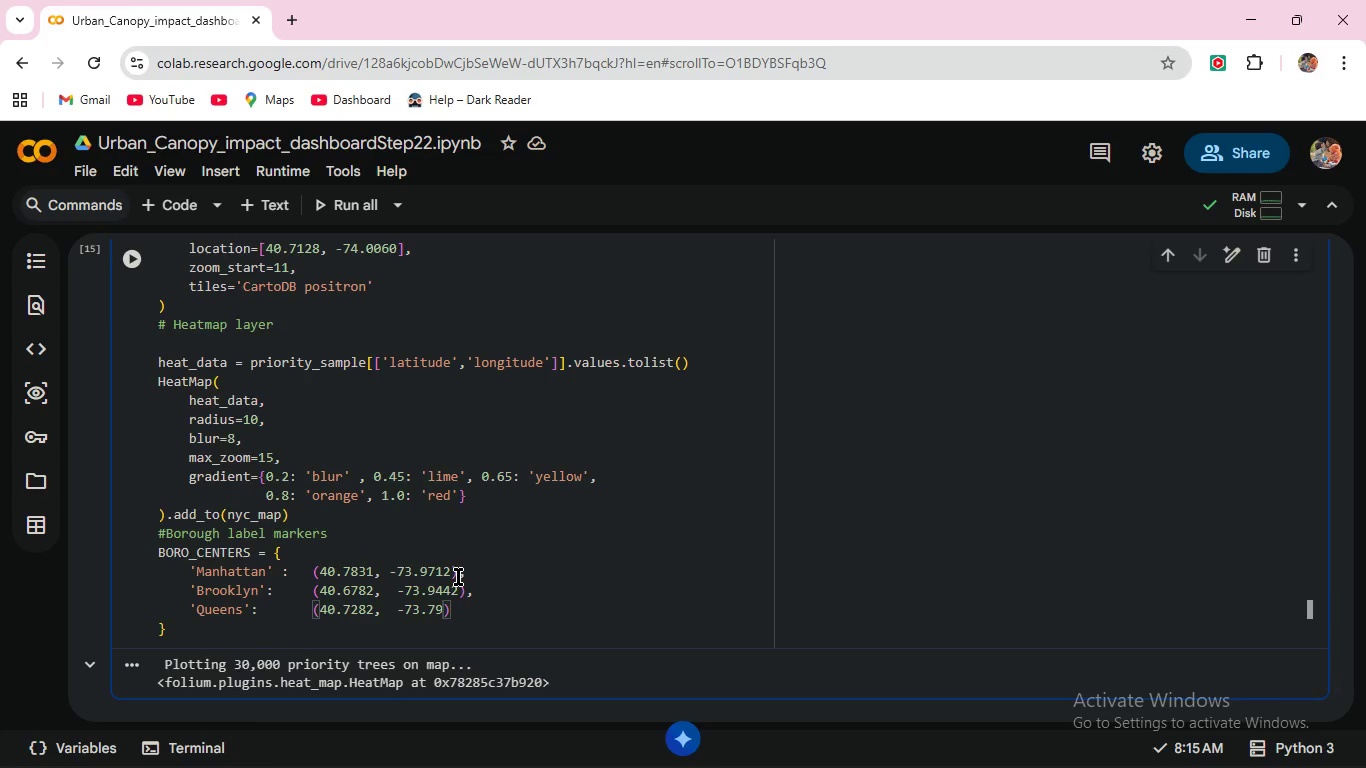 
type($()
 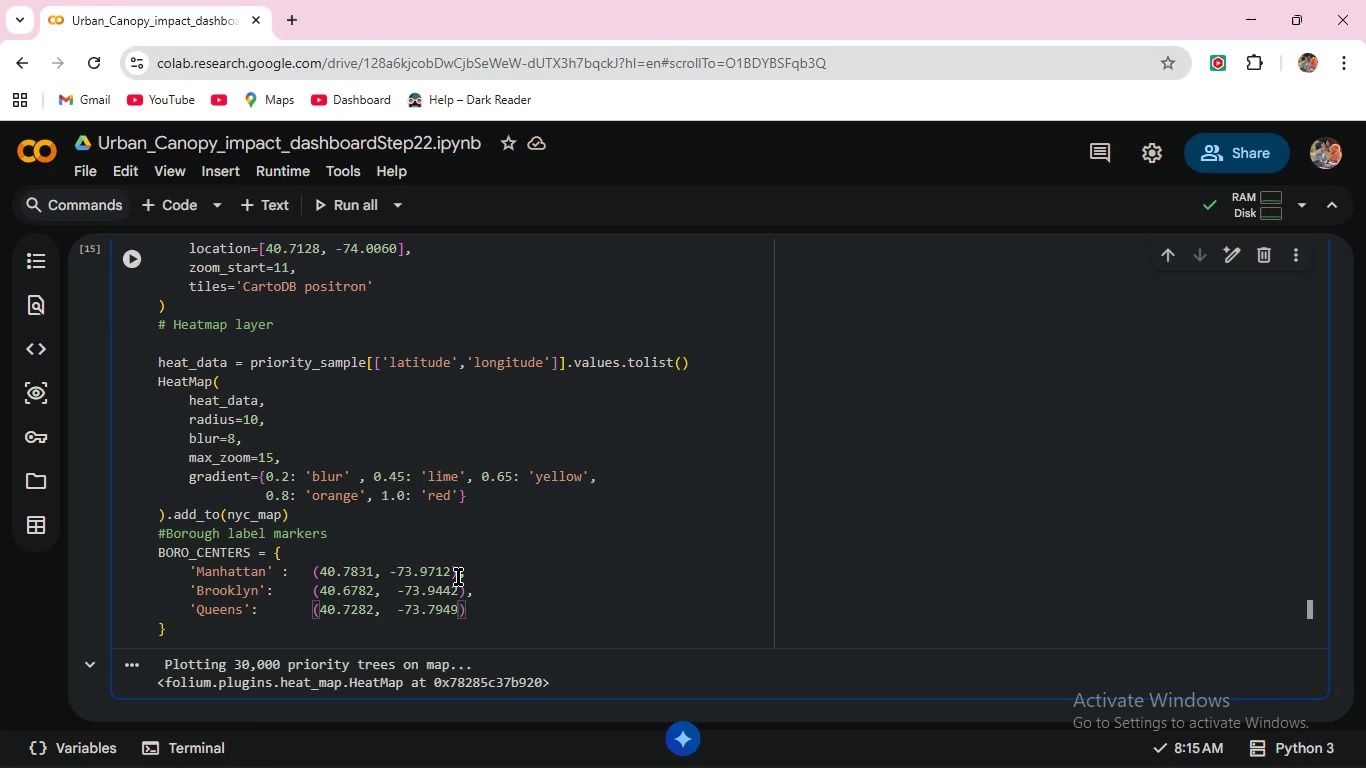 
key(Shift+ArrowRight)
 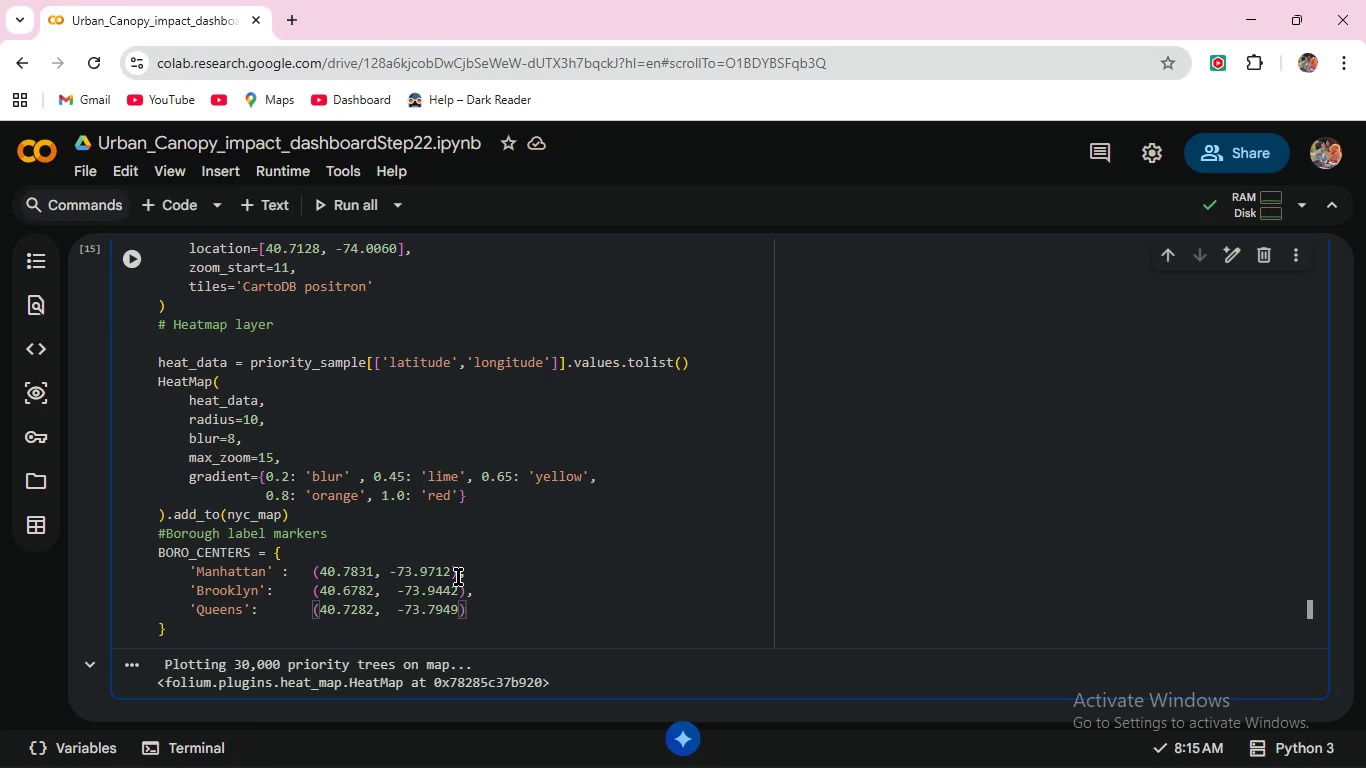 
key(Shift+Comma)
 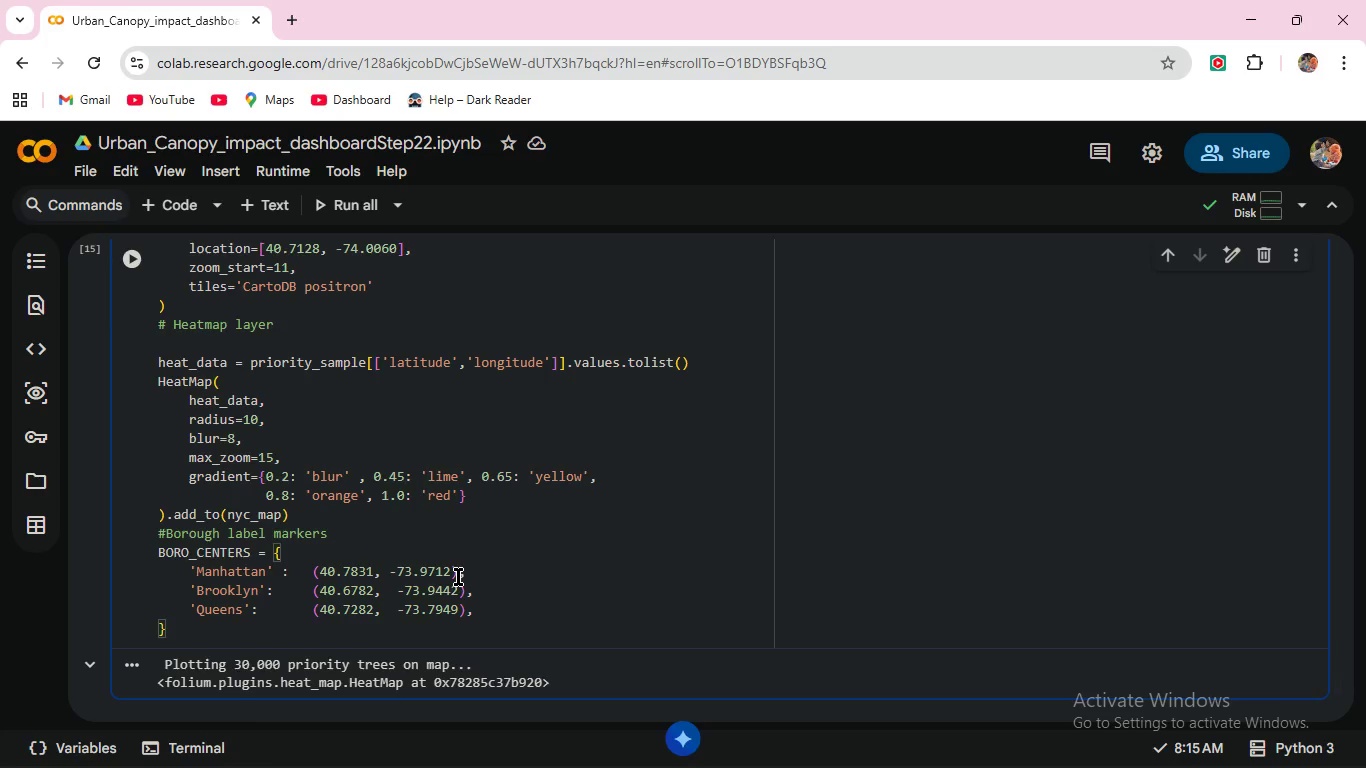 
key(Shift+Enter)
 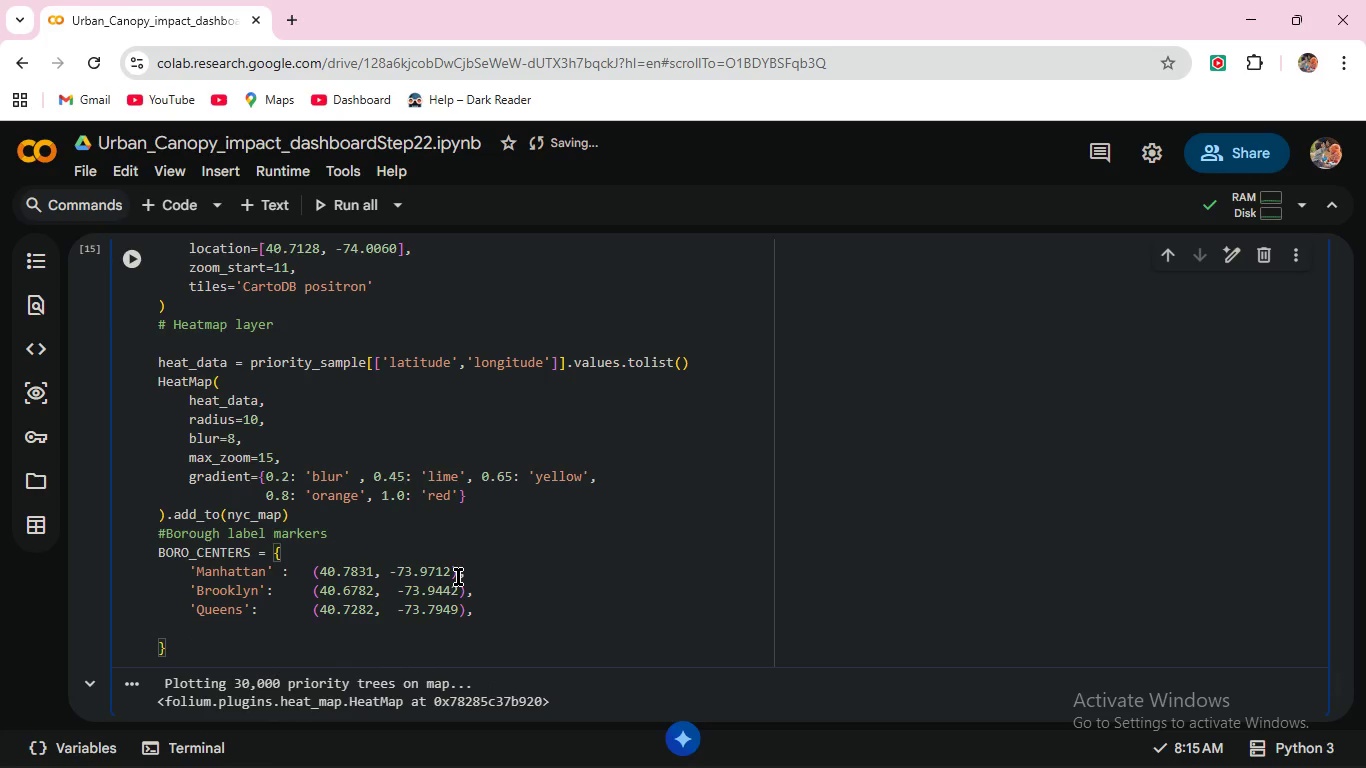 
type("Bronx)
 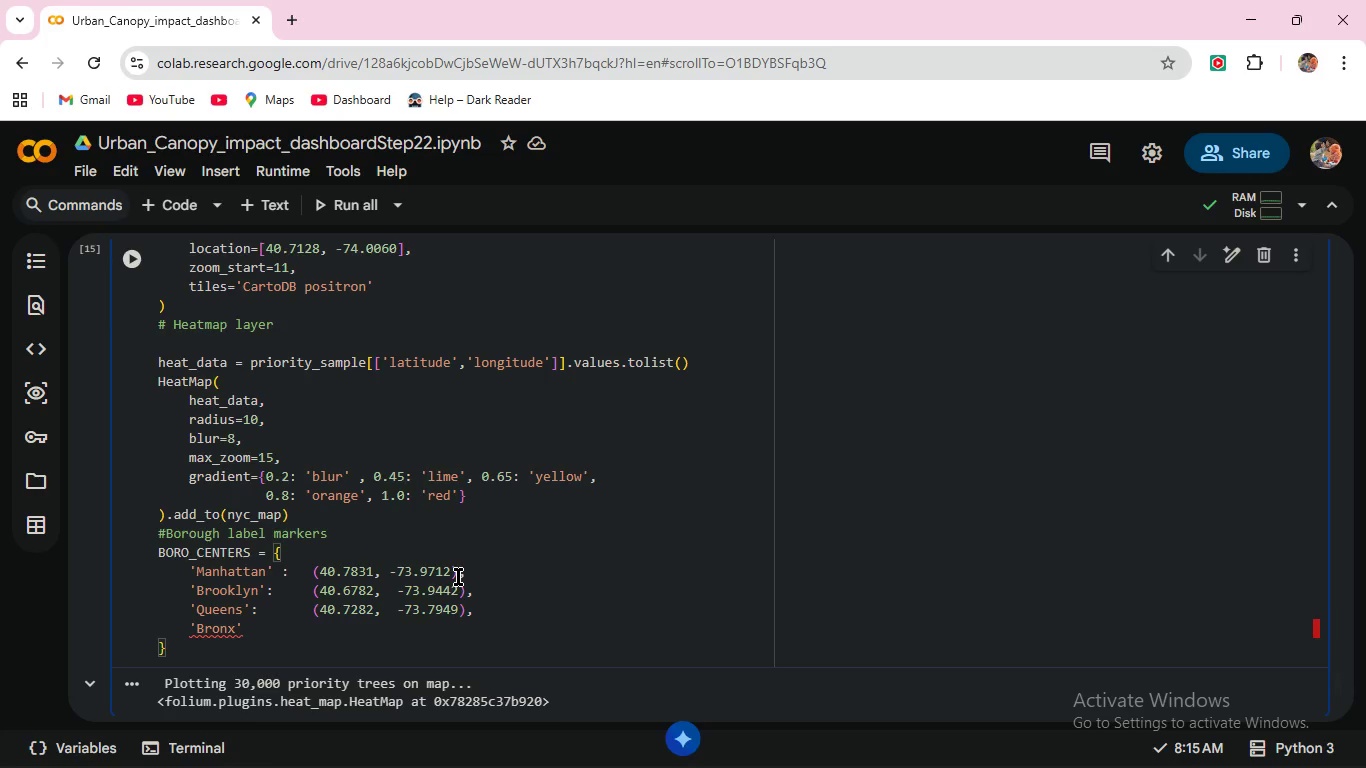 
key(ArrowRight)
 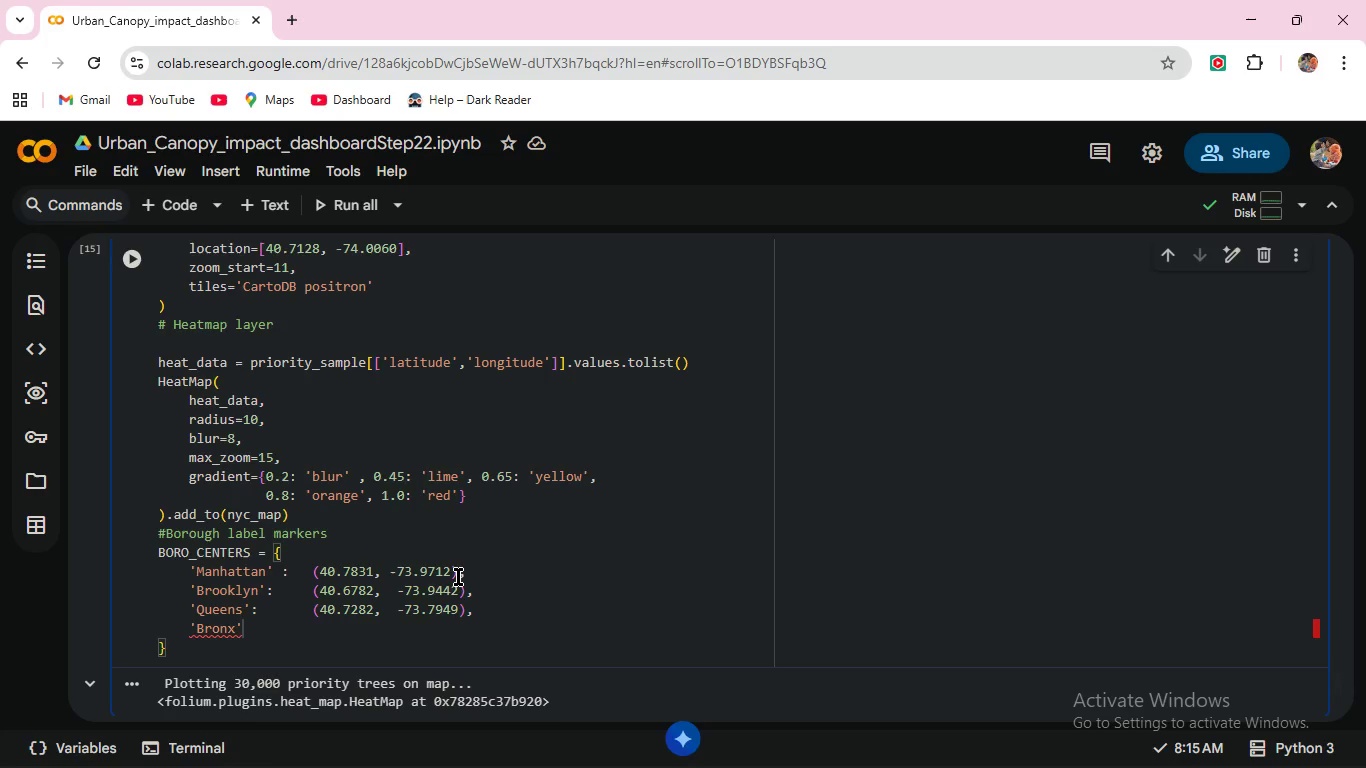 
type(:        (40.8448,  )
 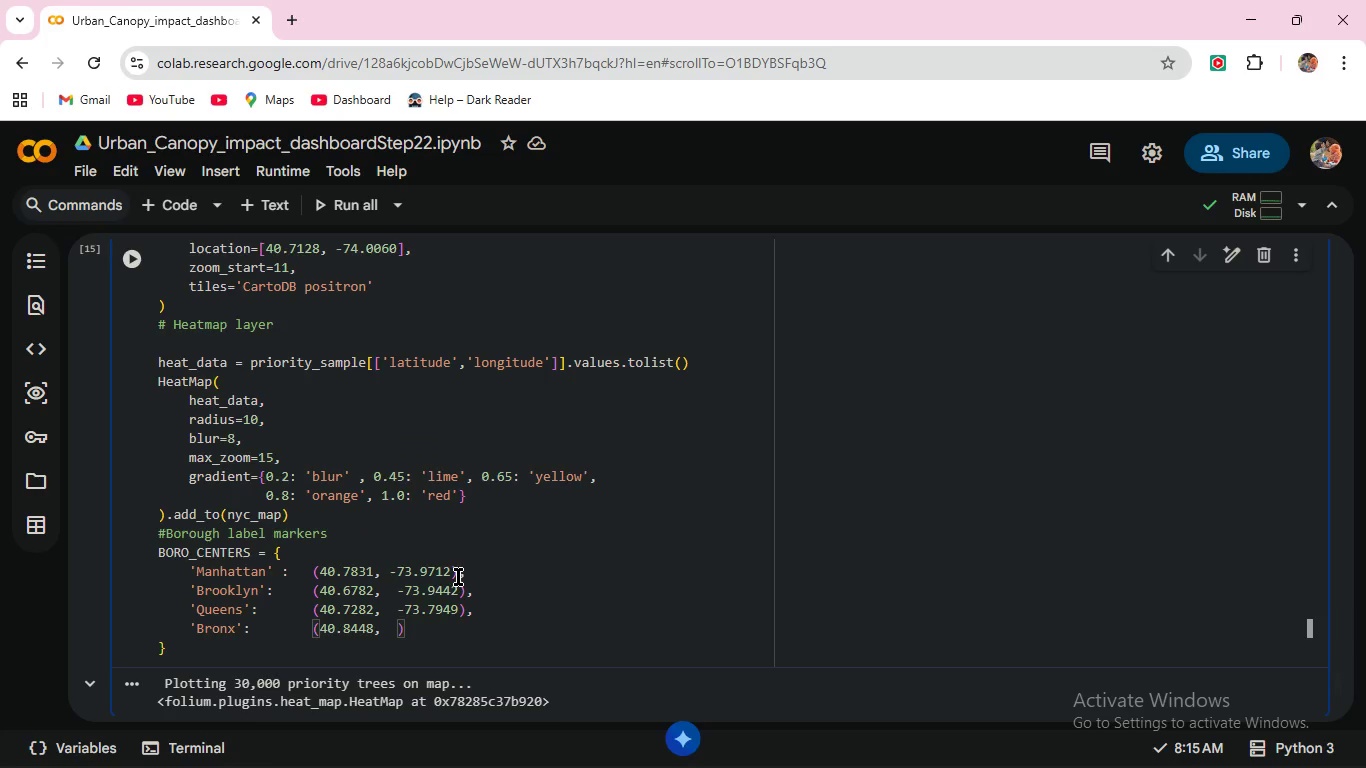 
type(-73.8648)
 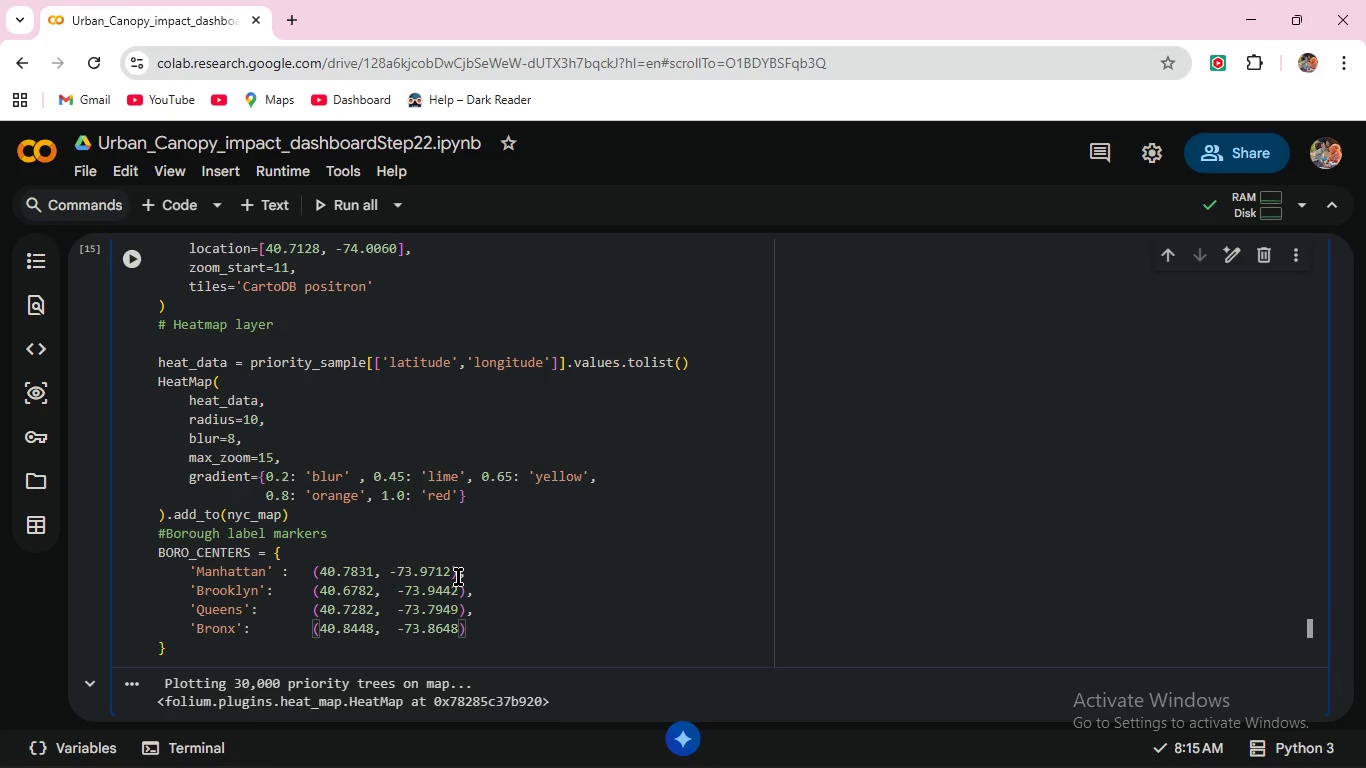 
key(ArrowRight)
 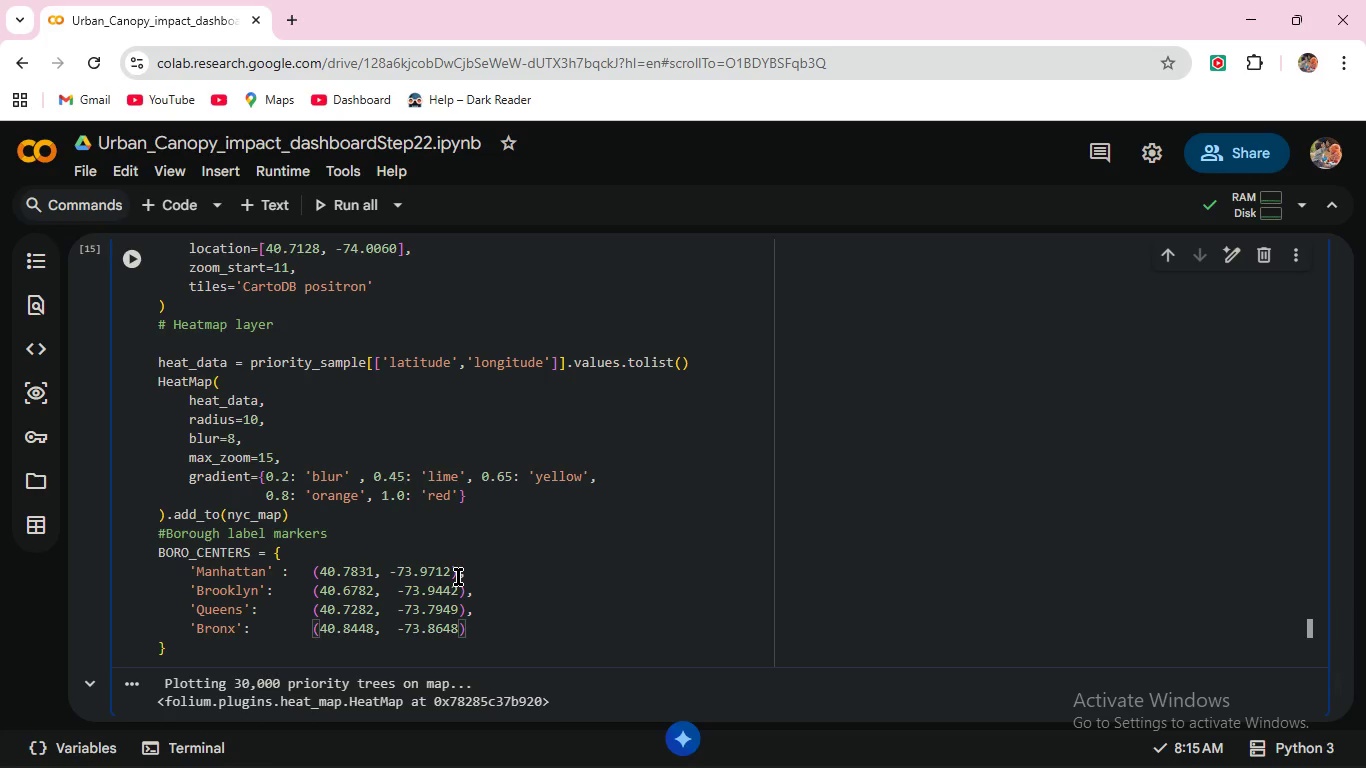 
key(Comma)
 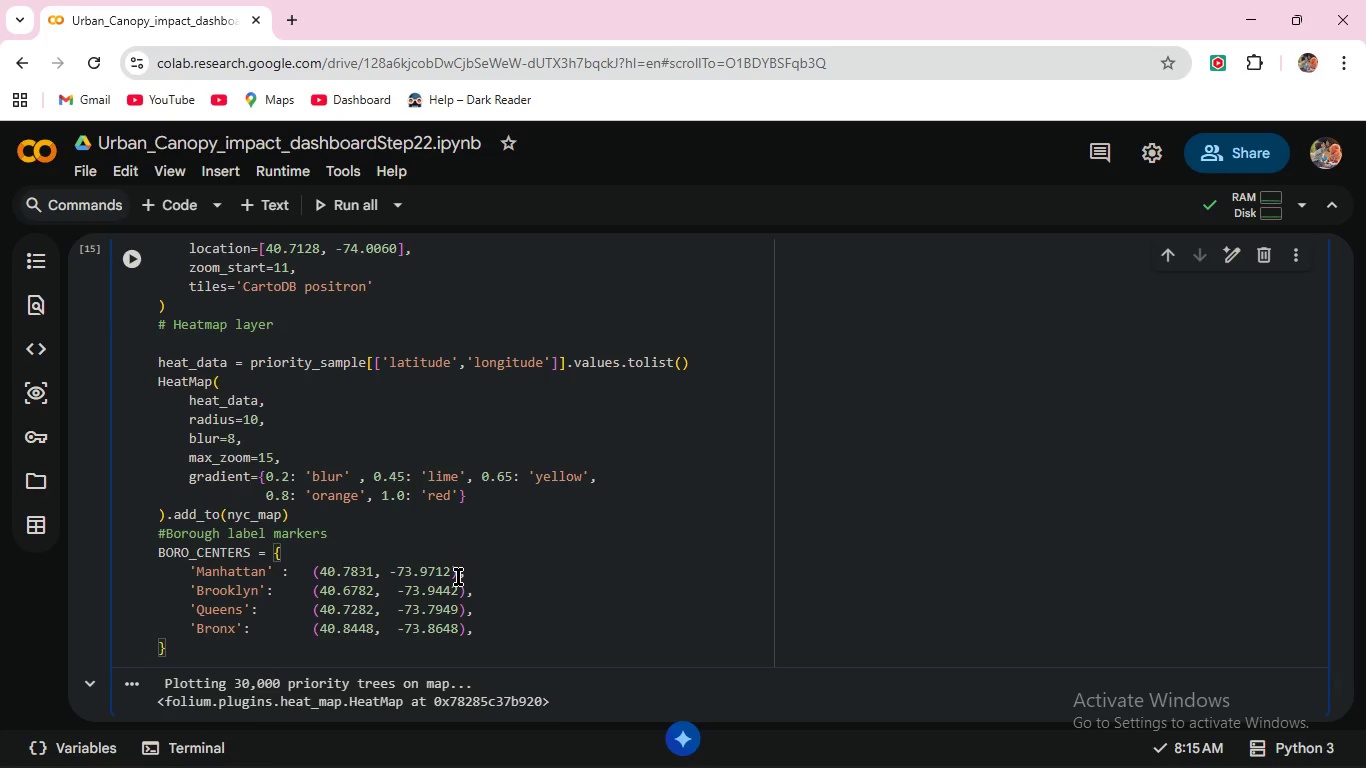 
key(Enter)
 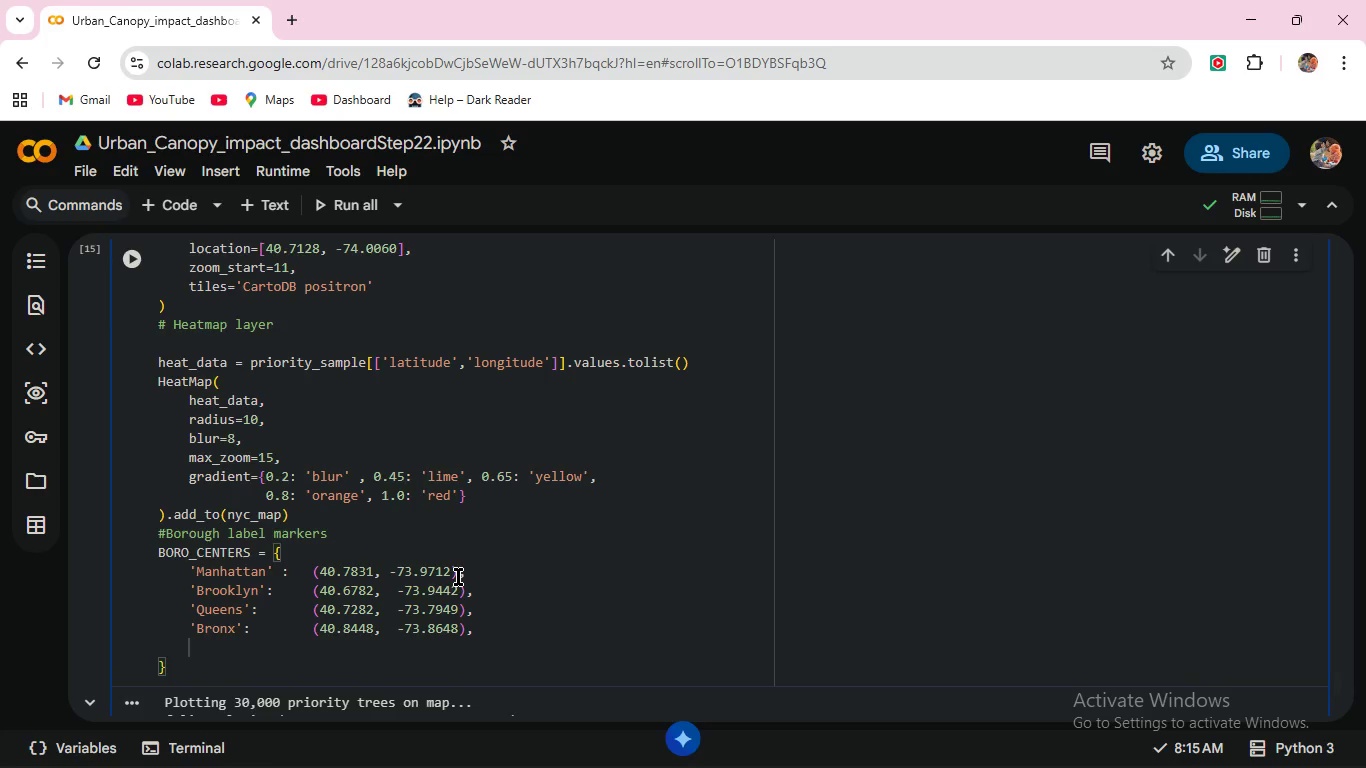 
type('Staten Island)
 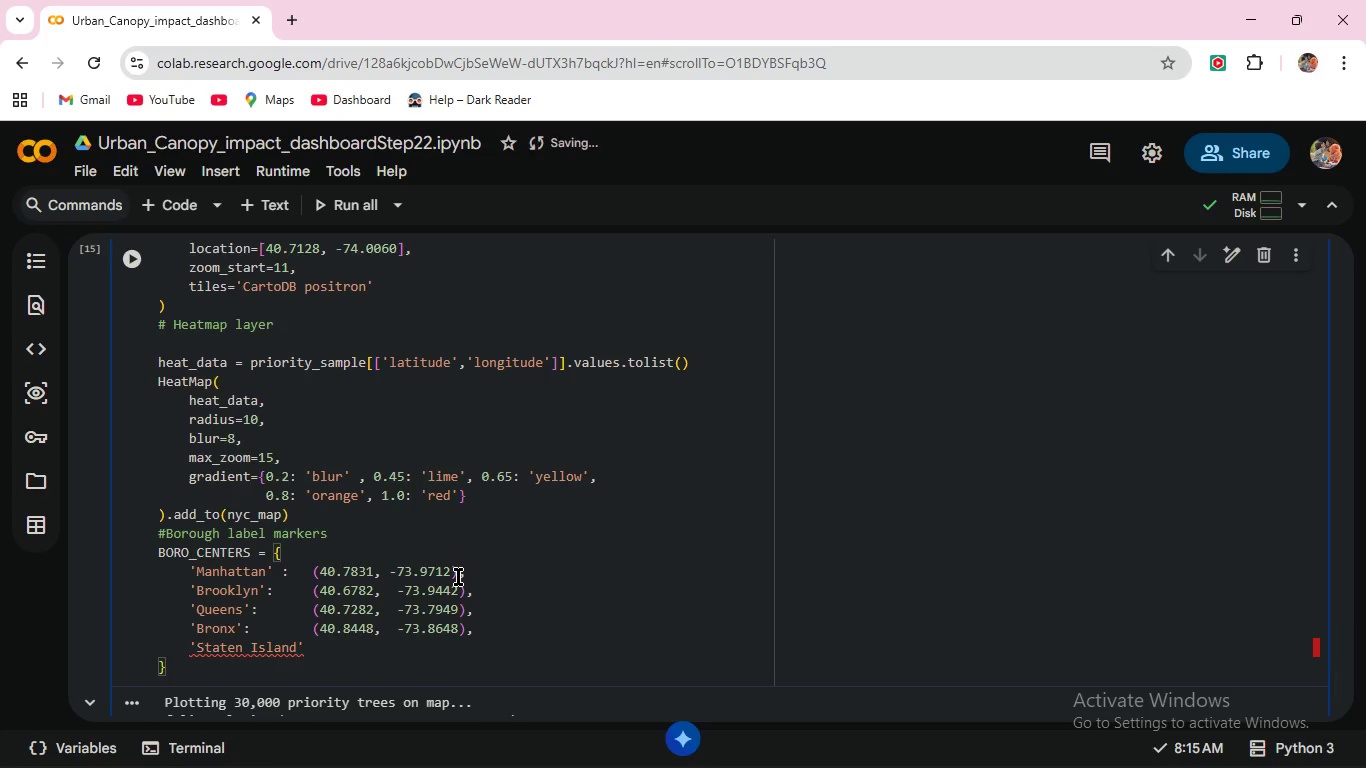 
key(ArrowRight)
 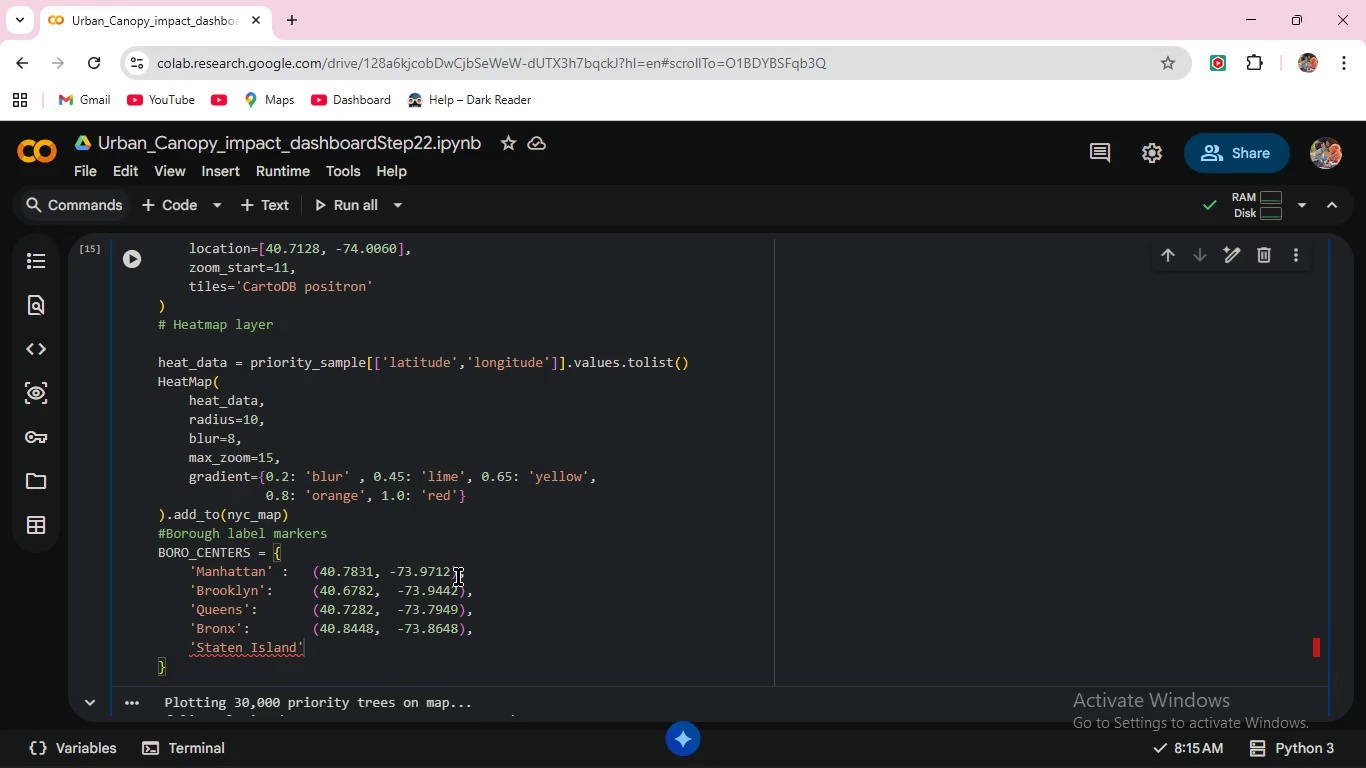 
key(Shift+Semicolon)
 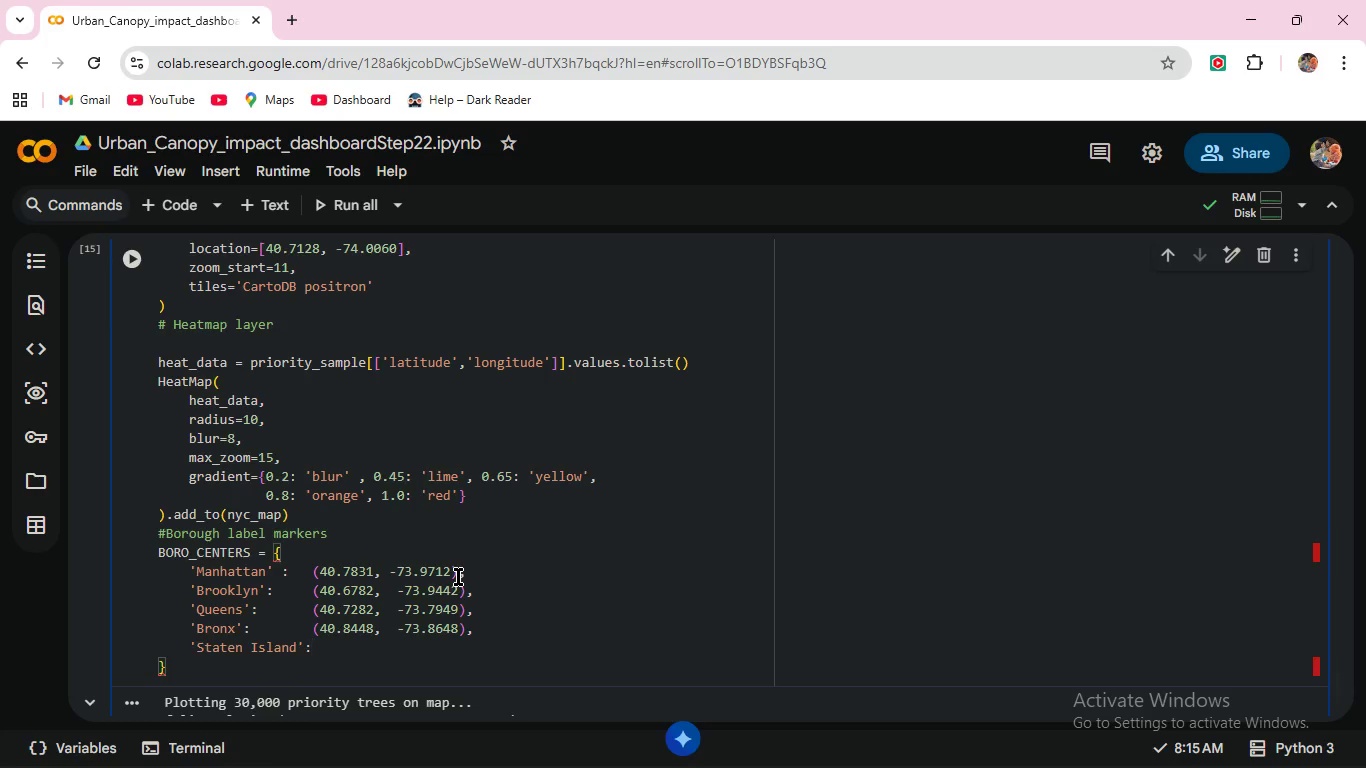 
type( (40.5795,  -74.1502)
 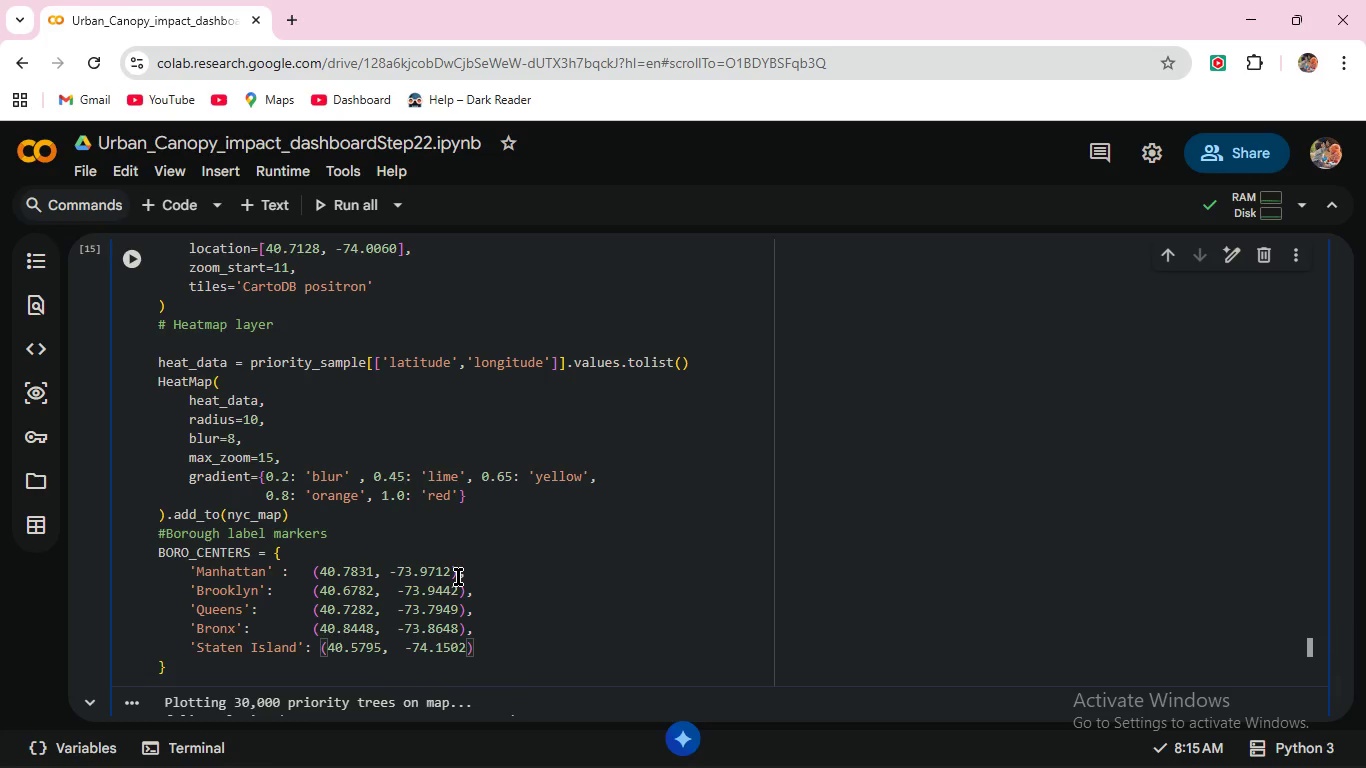 
key(ArrowRight)
 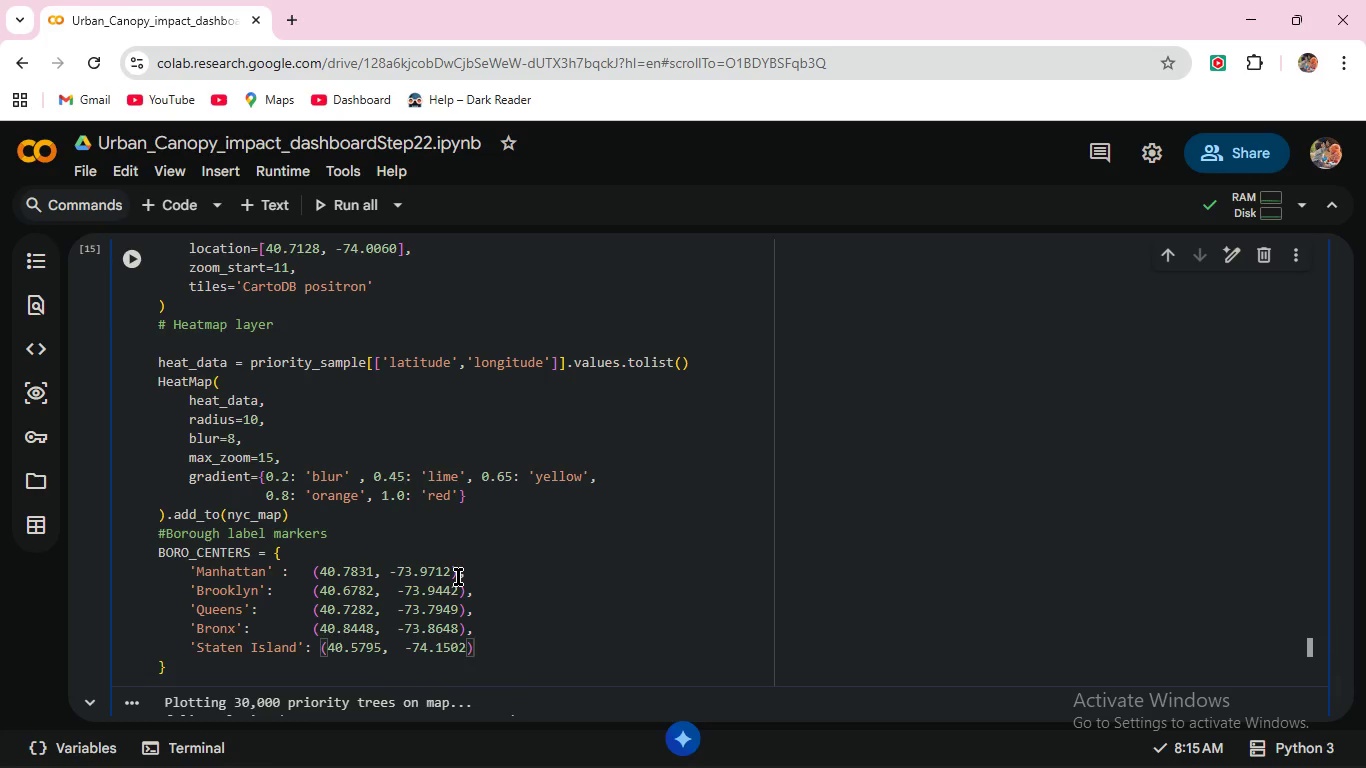 
key(Comma)
 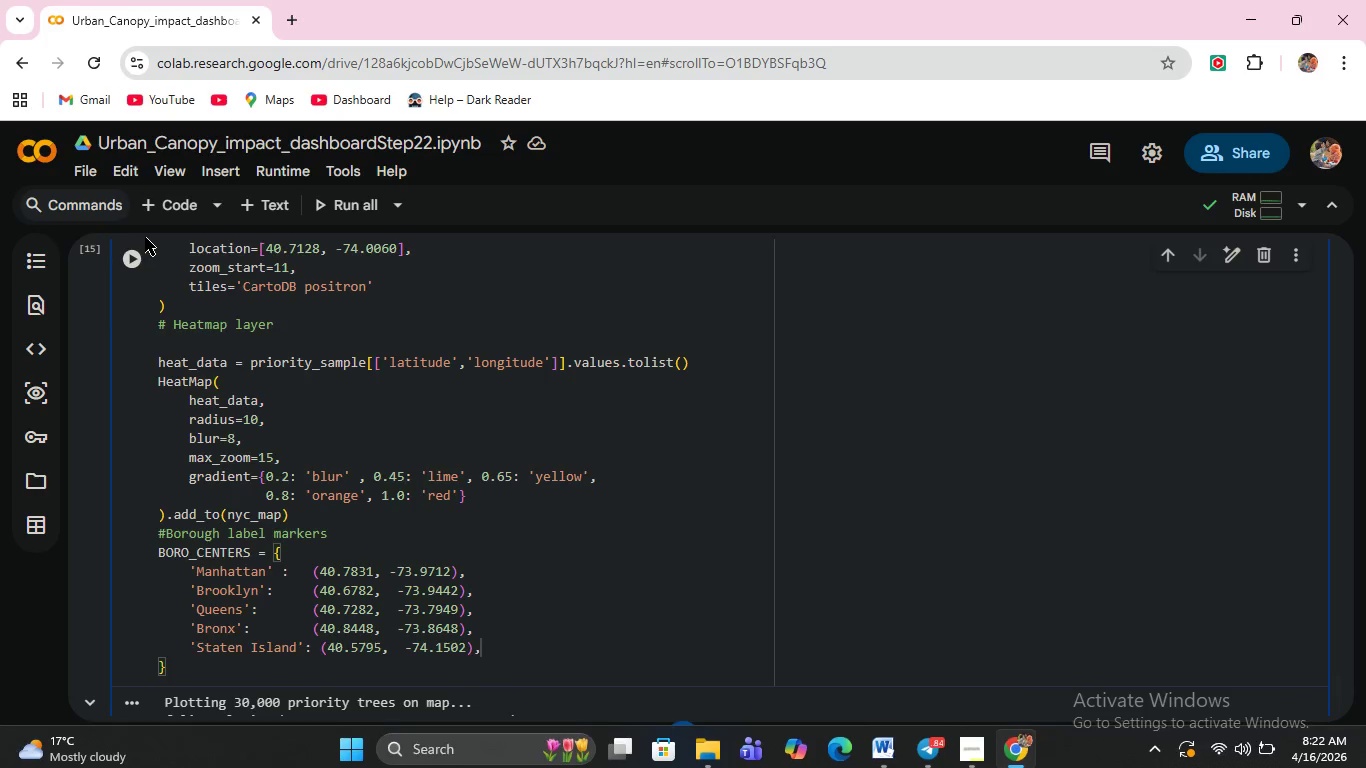 
wait(10.05)
 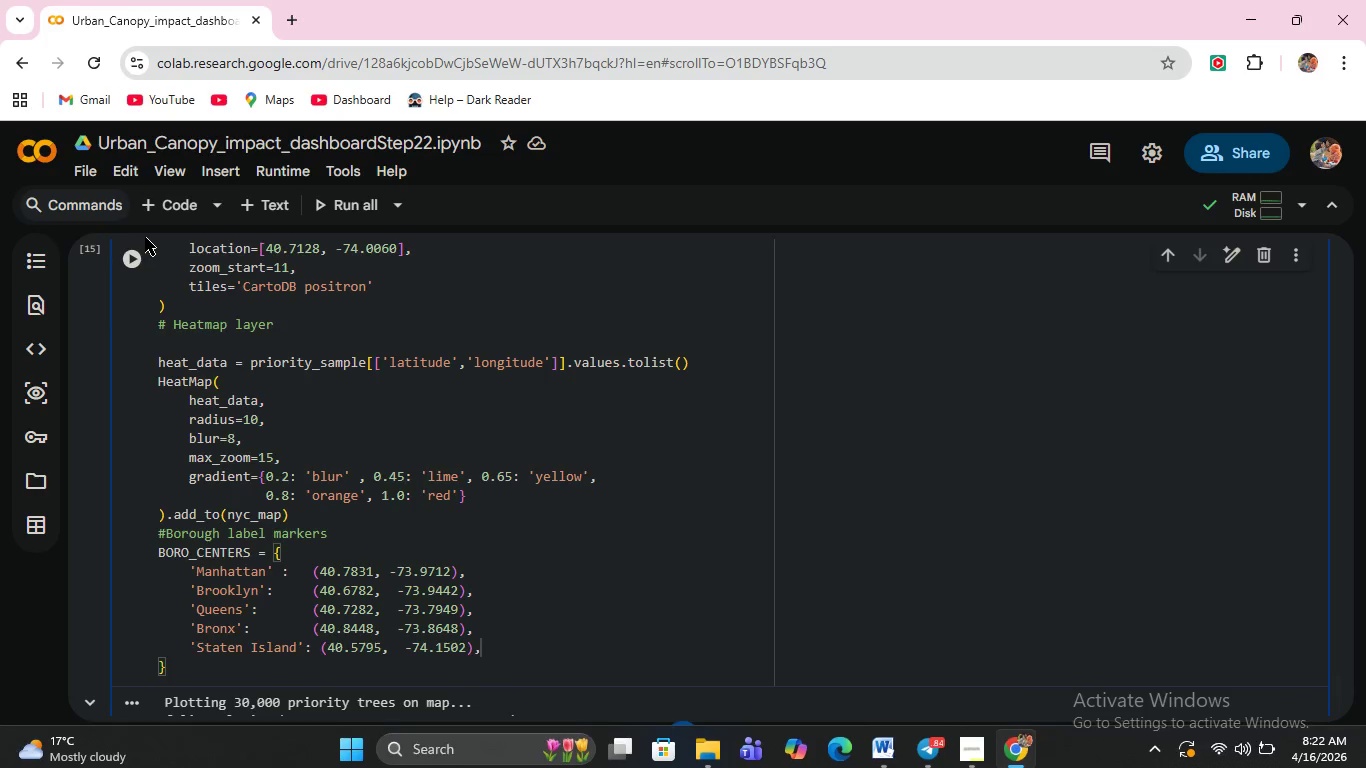 
left_click([139, 259])
 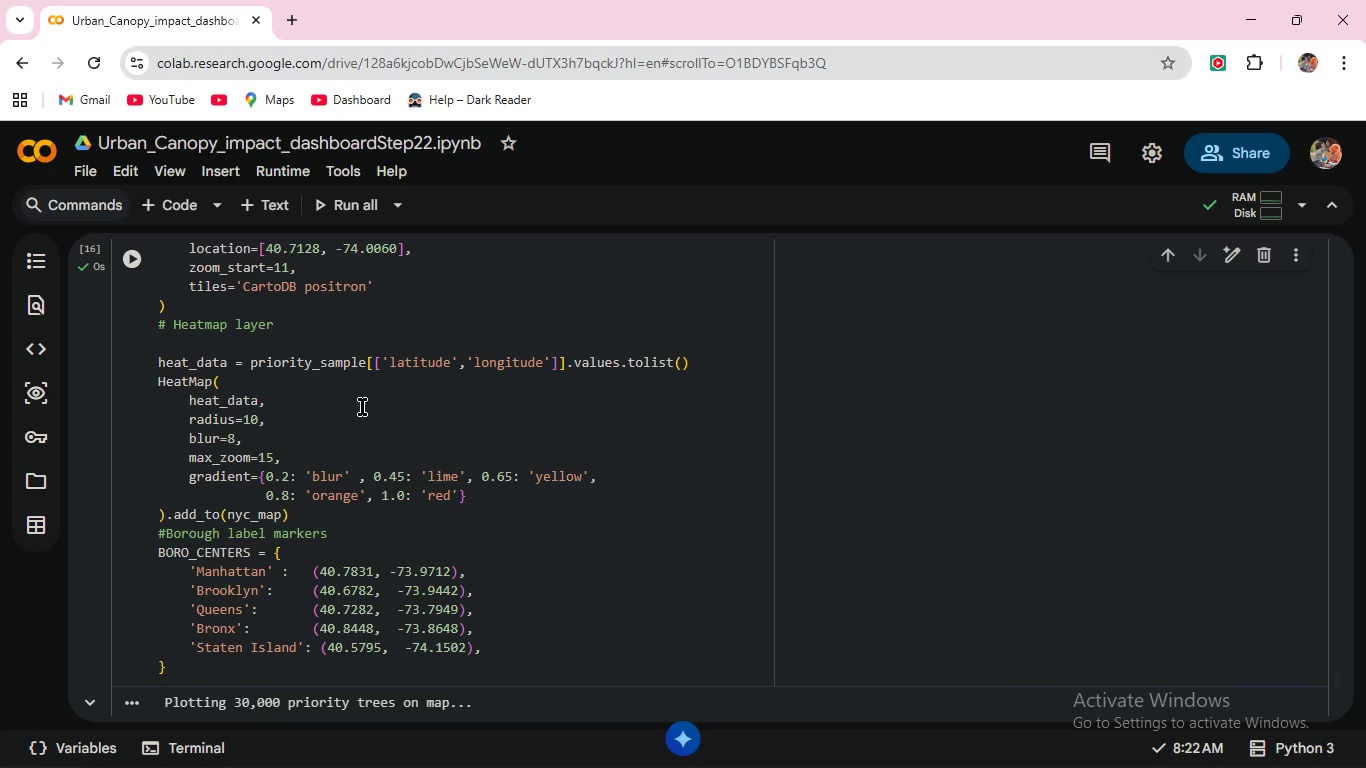 
scroll: coordinate [362, 407], scroll_direction: down, amount: 1.0
 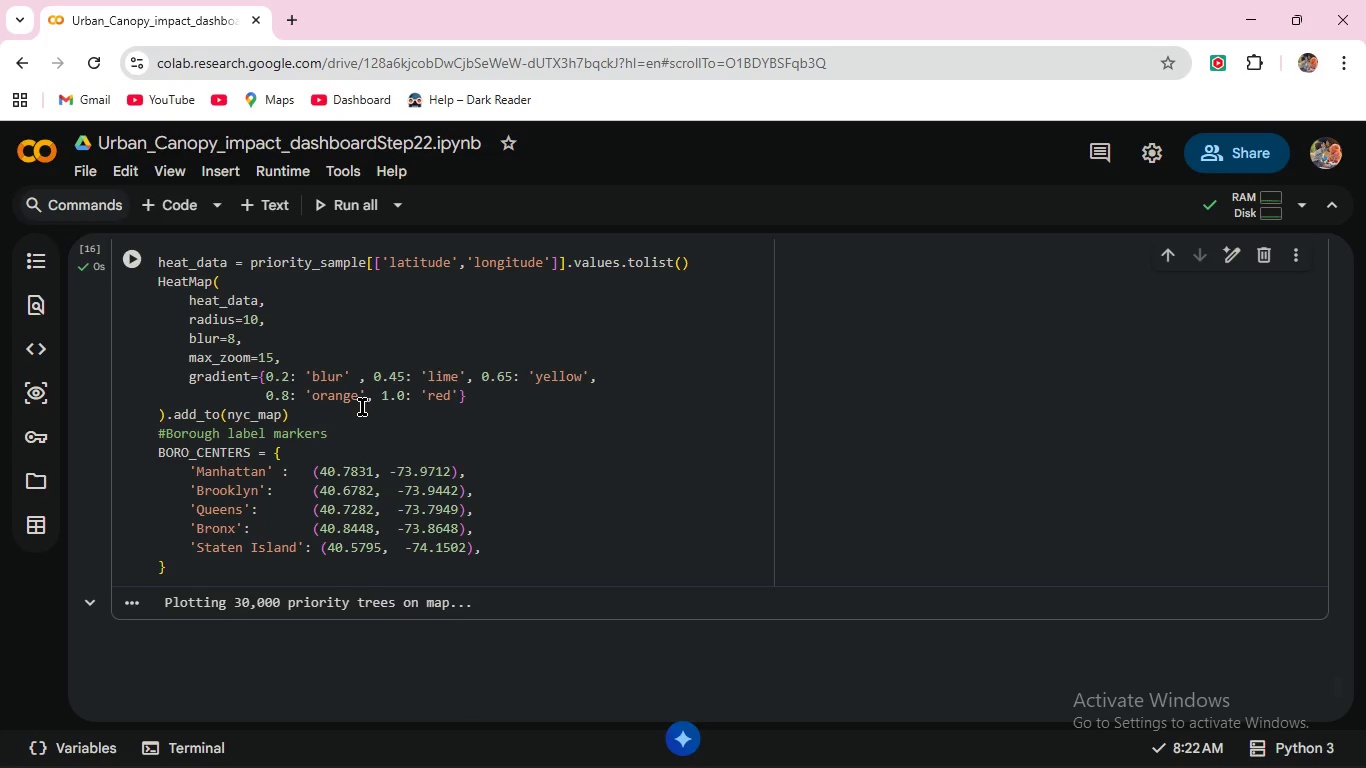 
scroll: coordinate [362, 407], scroll_direction: up, amount: 1.0
 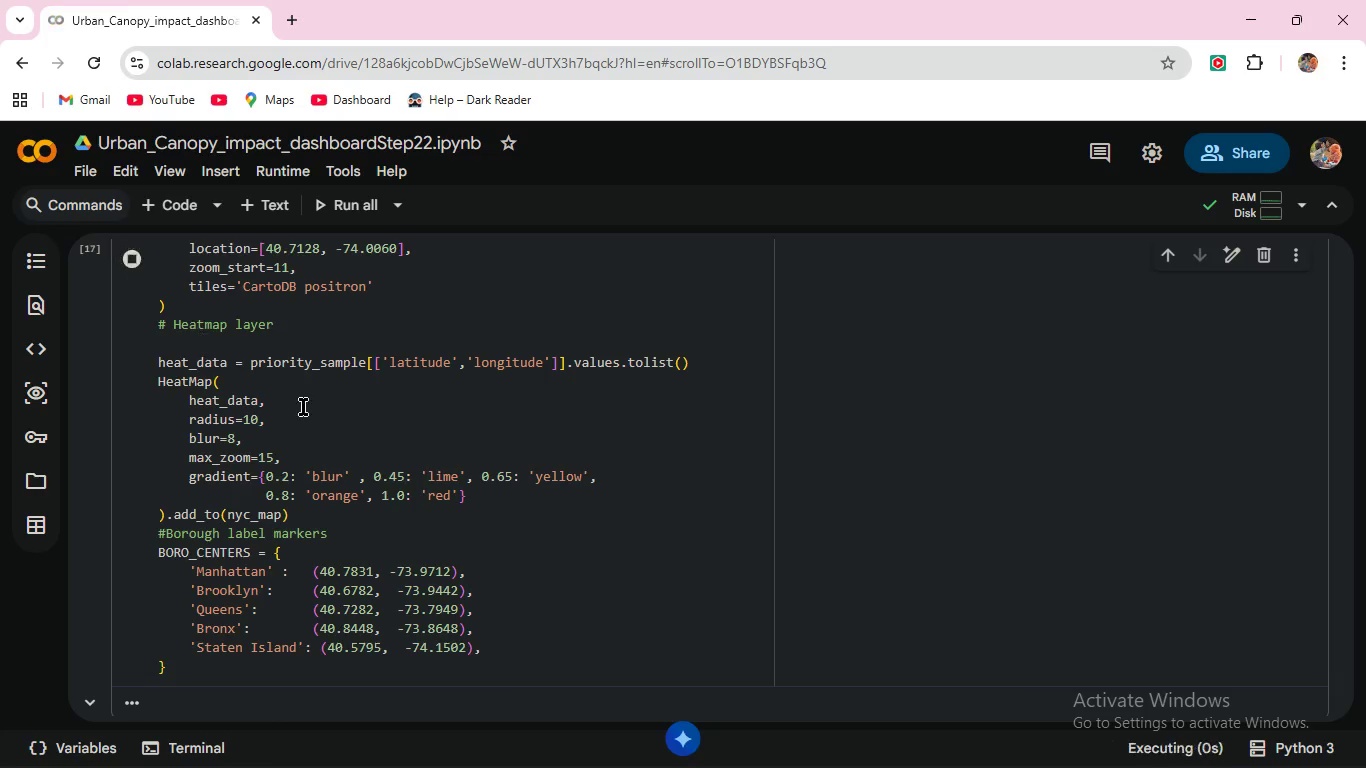 
scroll: coordinate [360, 479], scroll_direction: down, amount: 1.0
 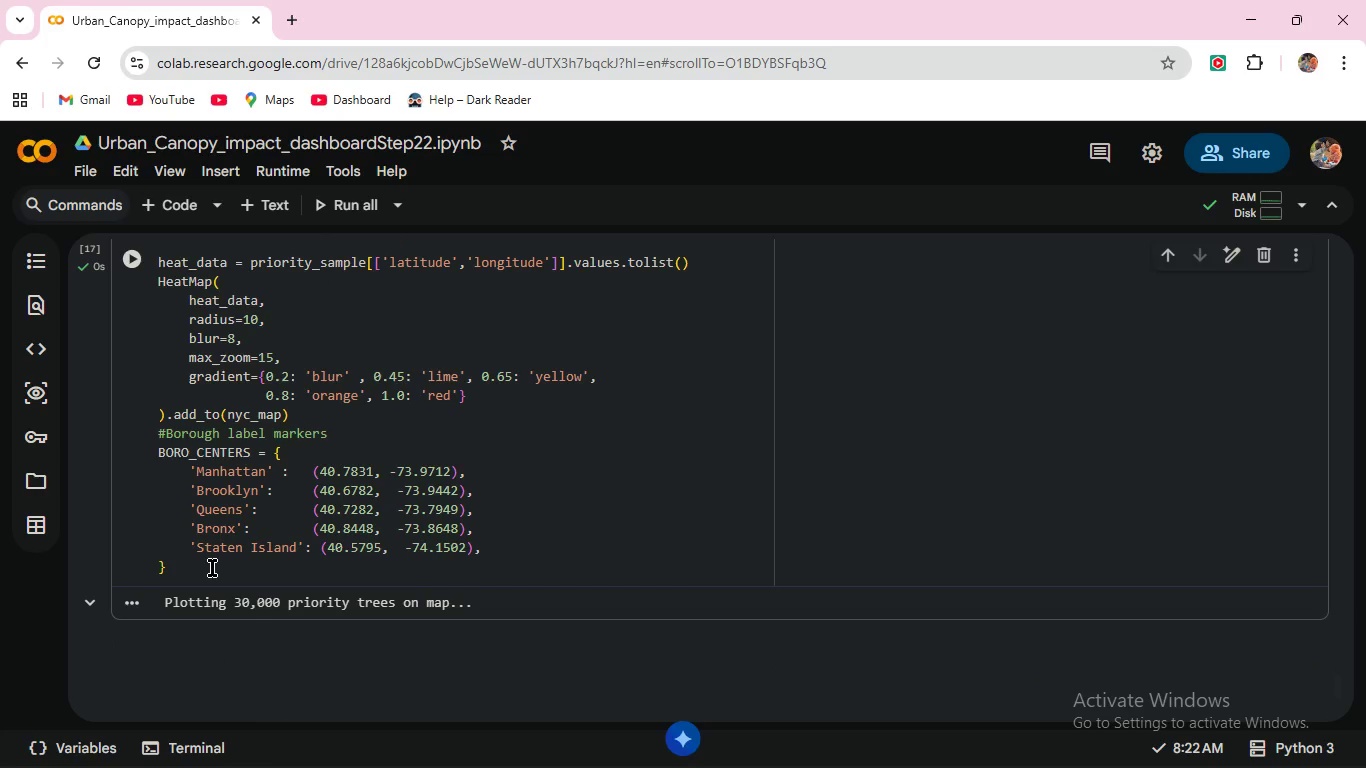 
left_click([212, 568])
 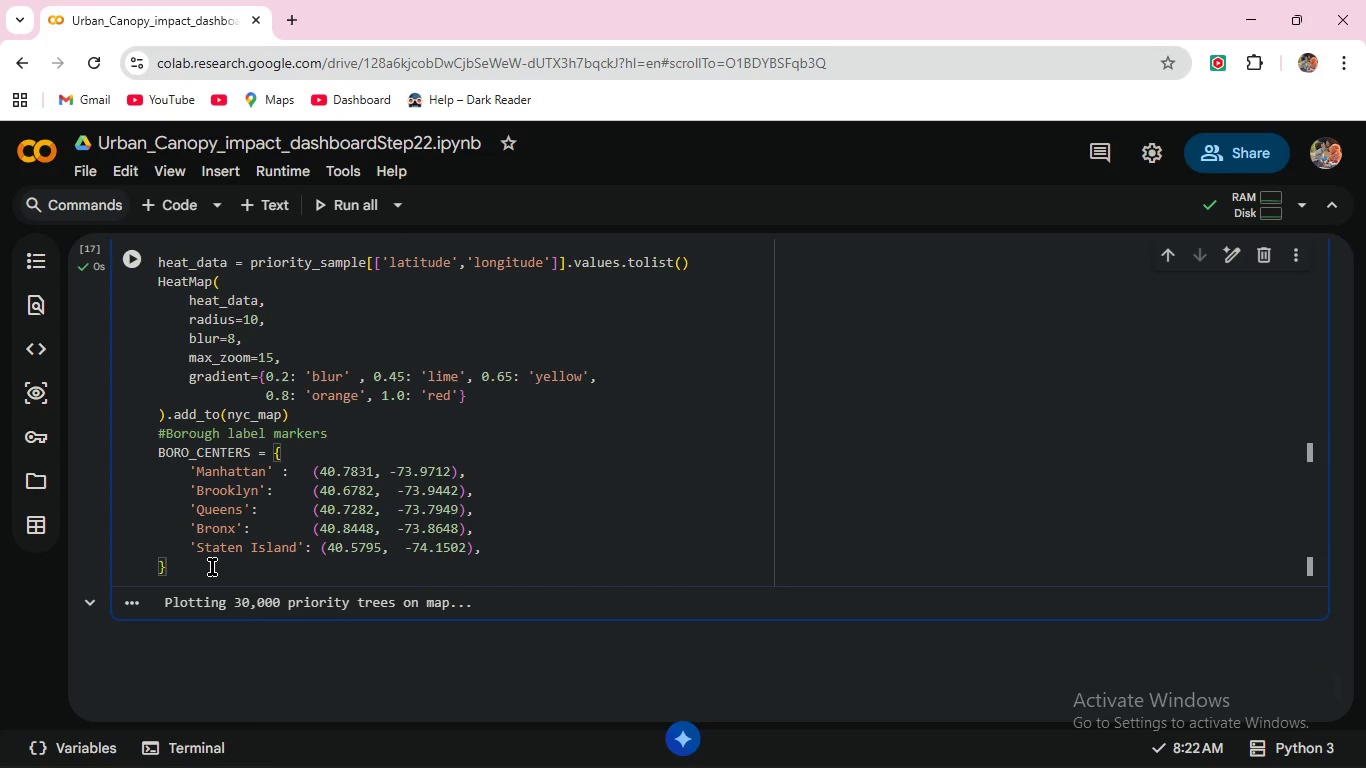 
key(Enter)
 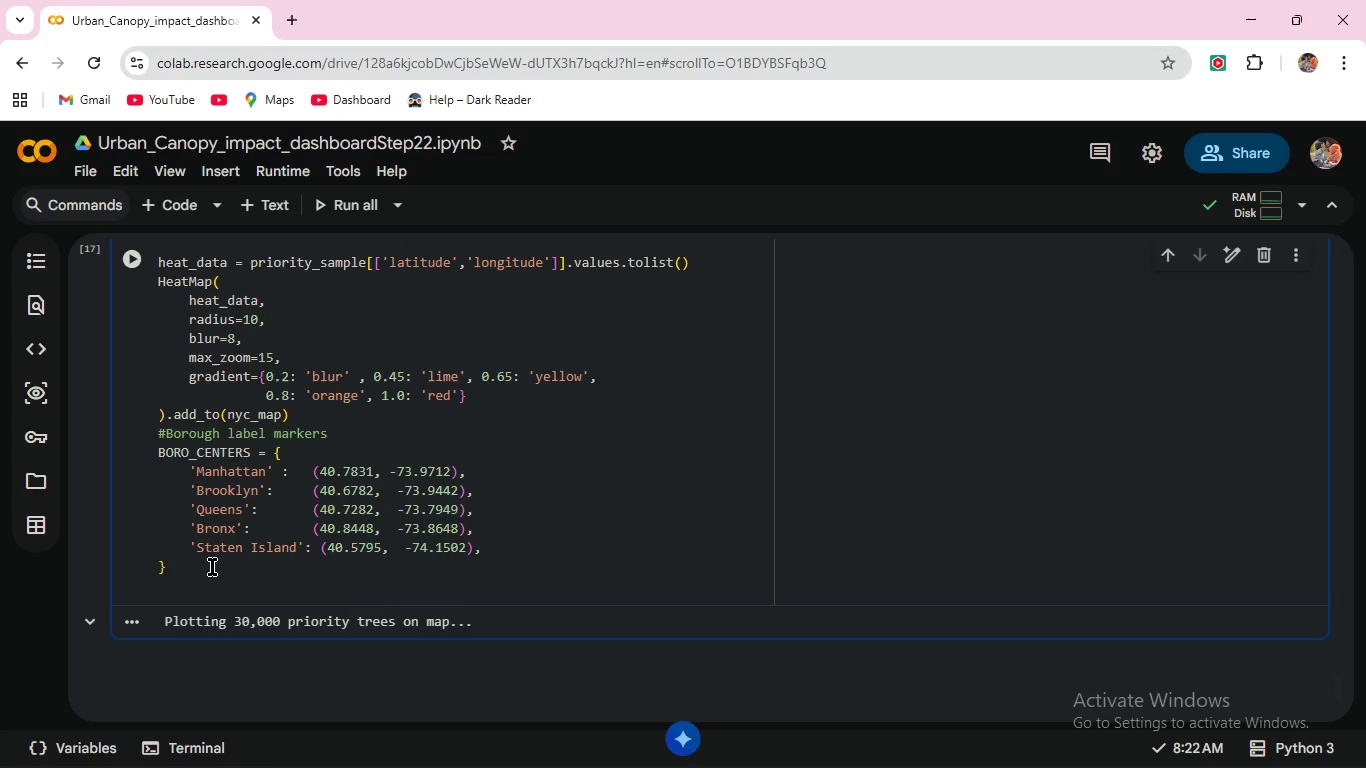 
type(for boro, coords in )
 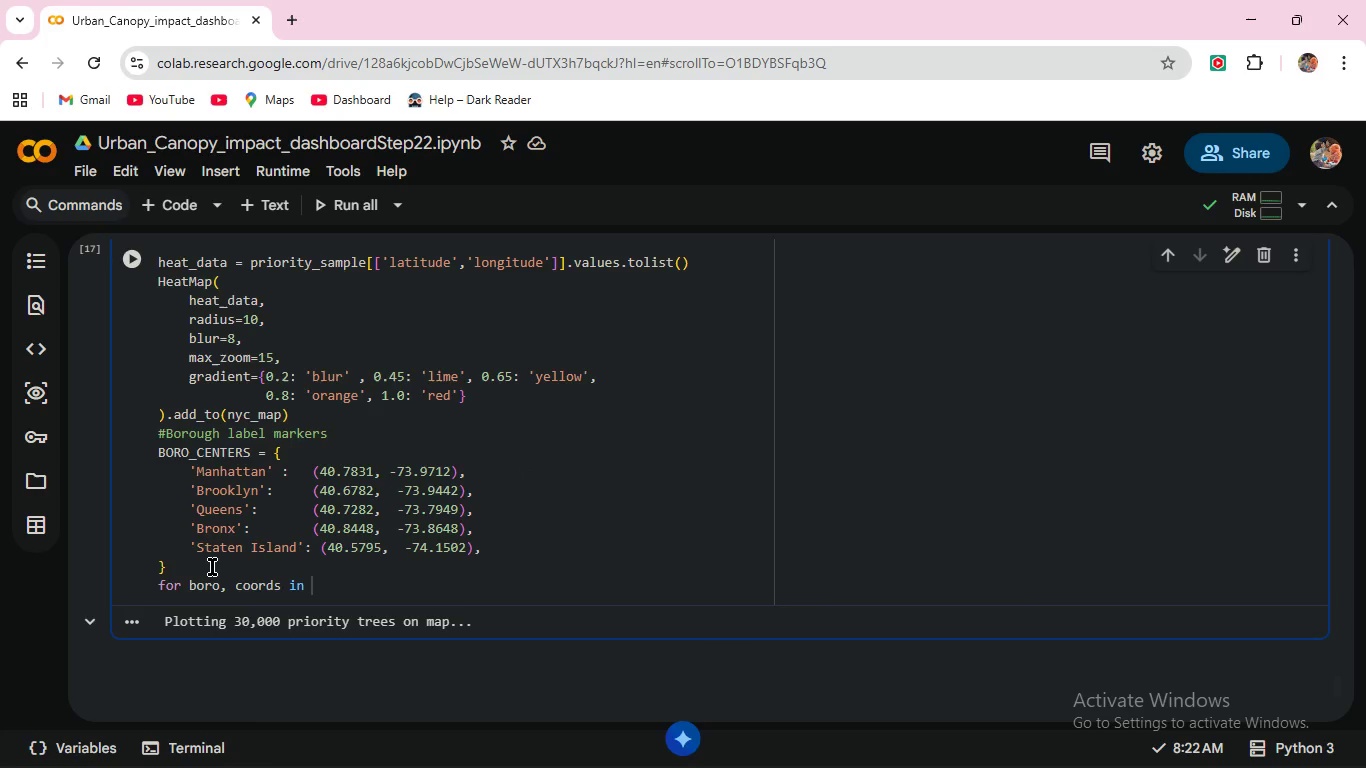 
type(BOR)
 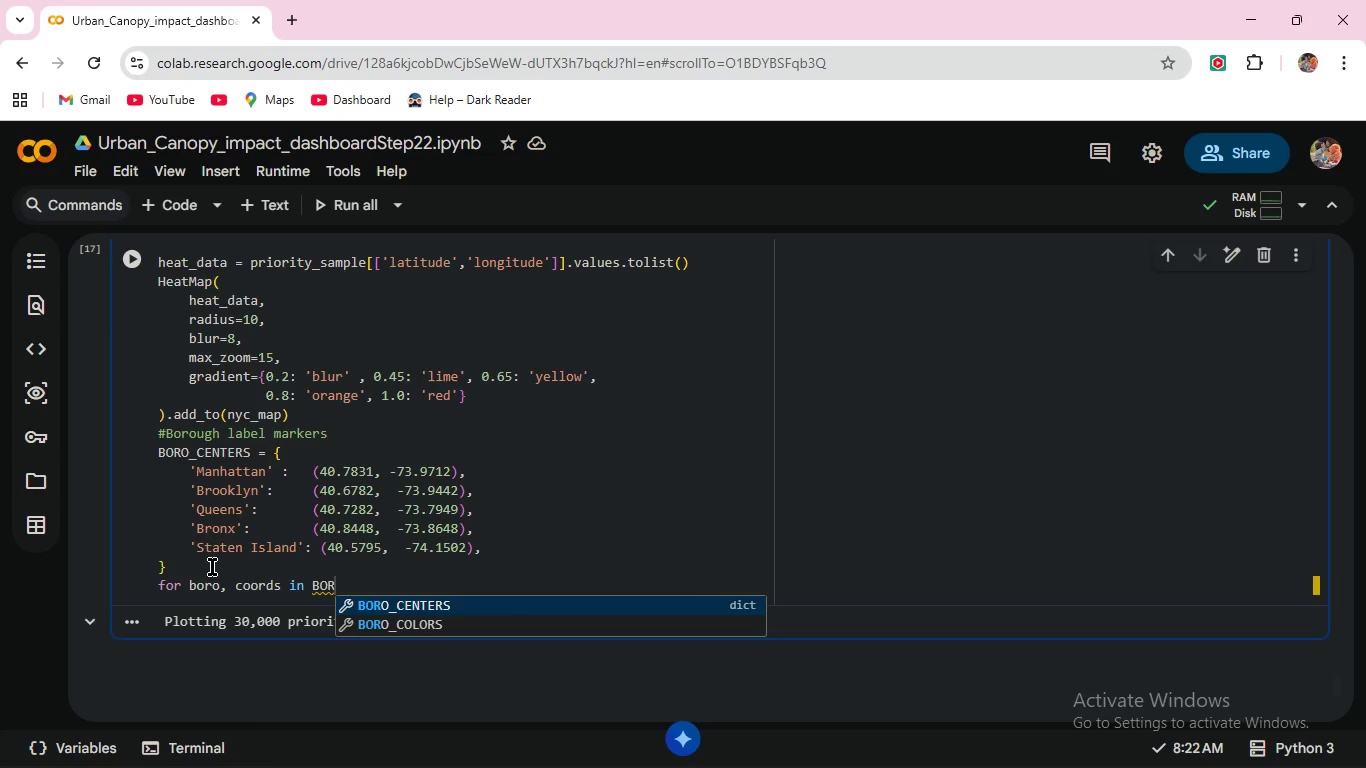 
key(Shift+Enter)
 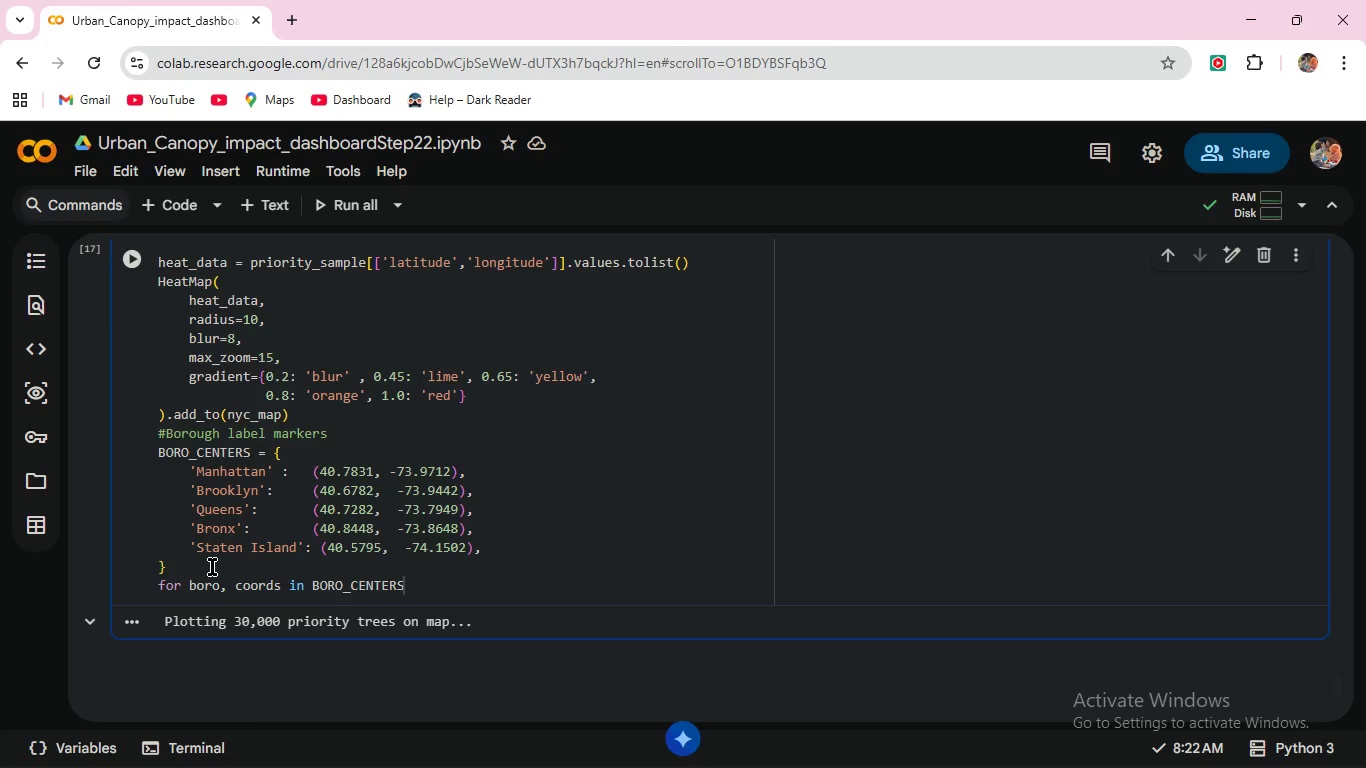 
type(>Ite)
 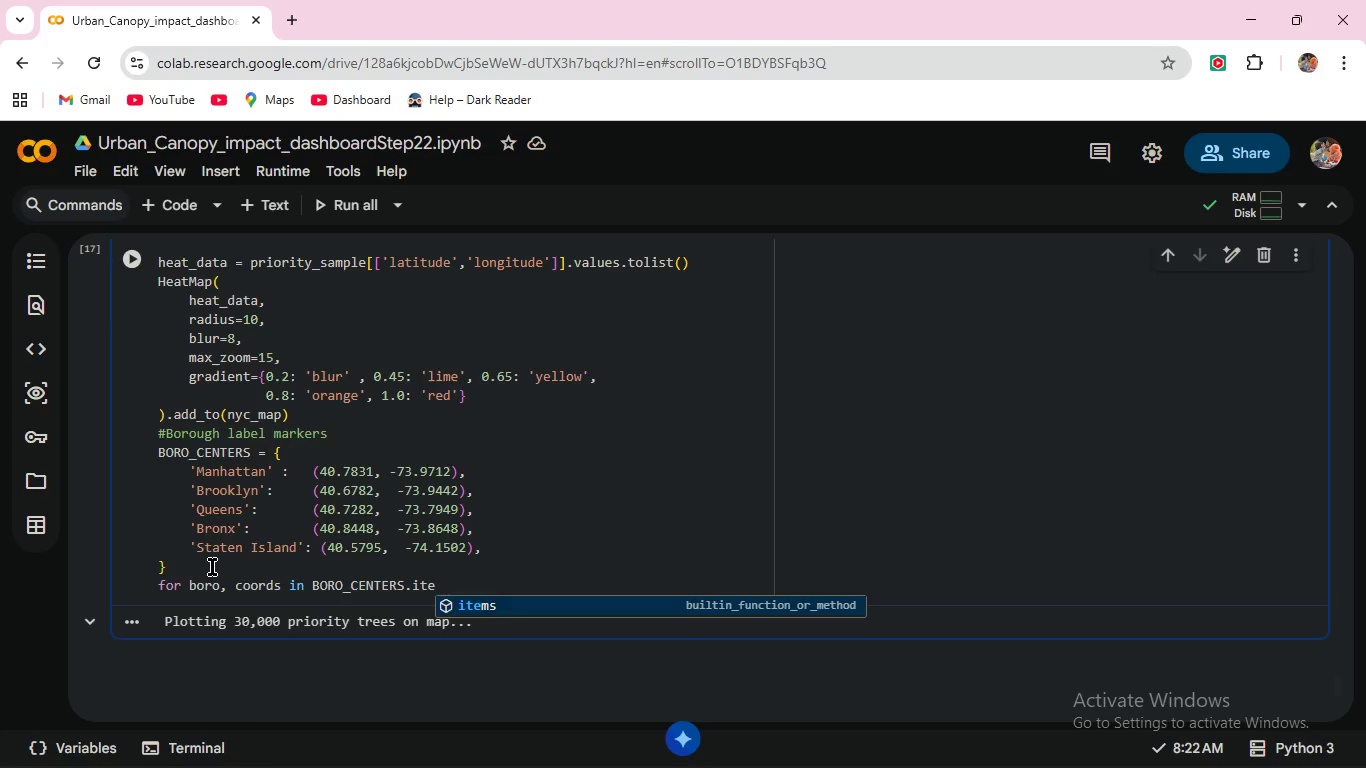 
key(Enter)
 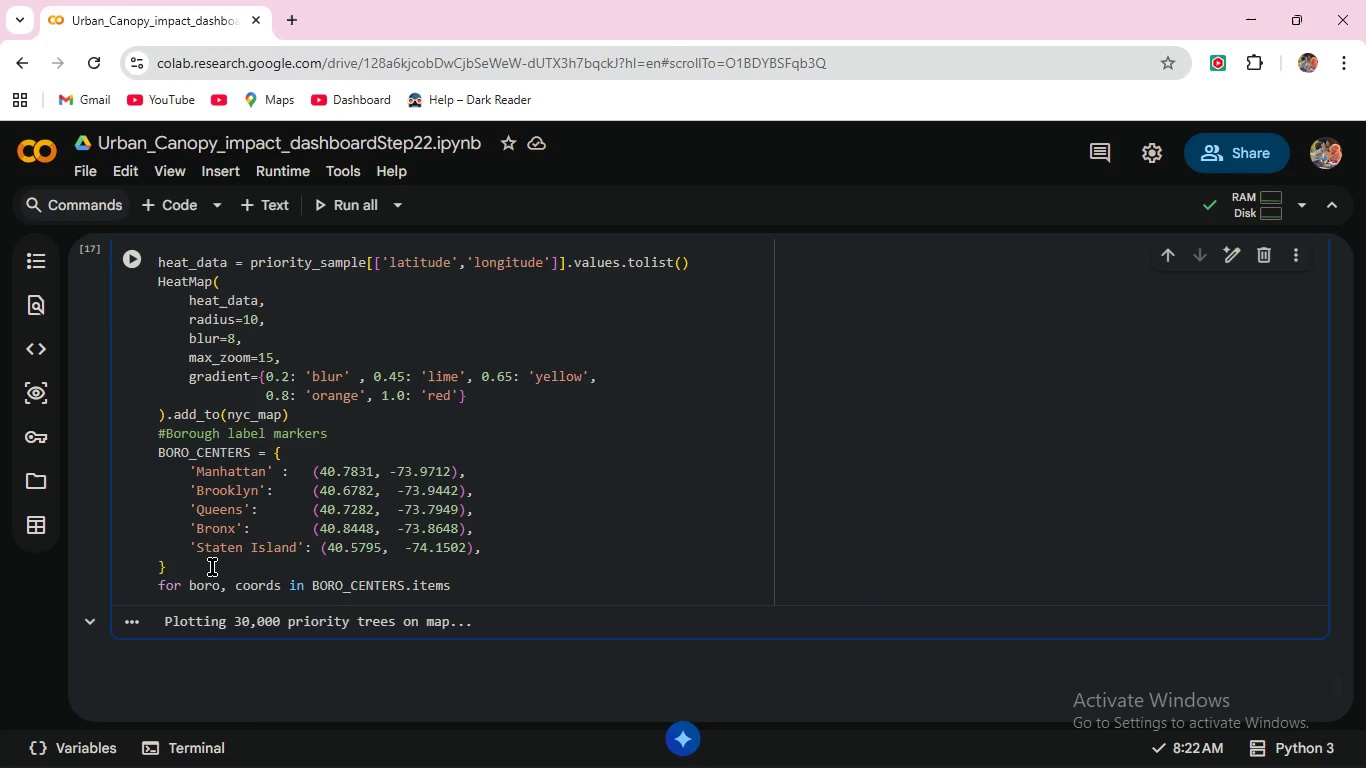 
key(Shift+9)
 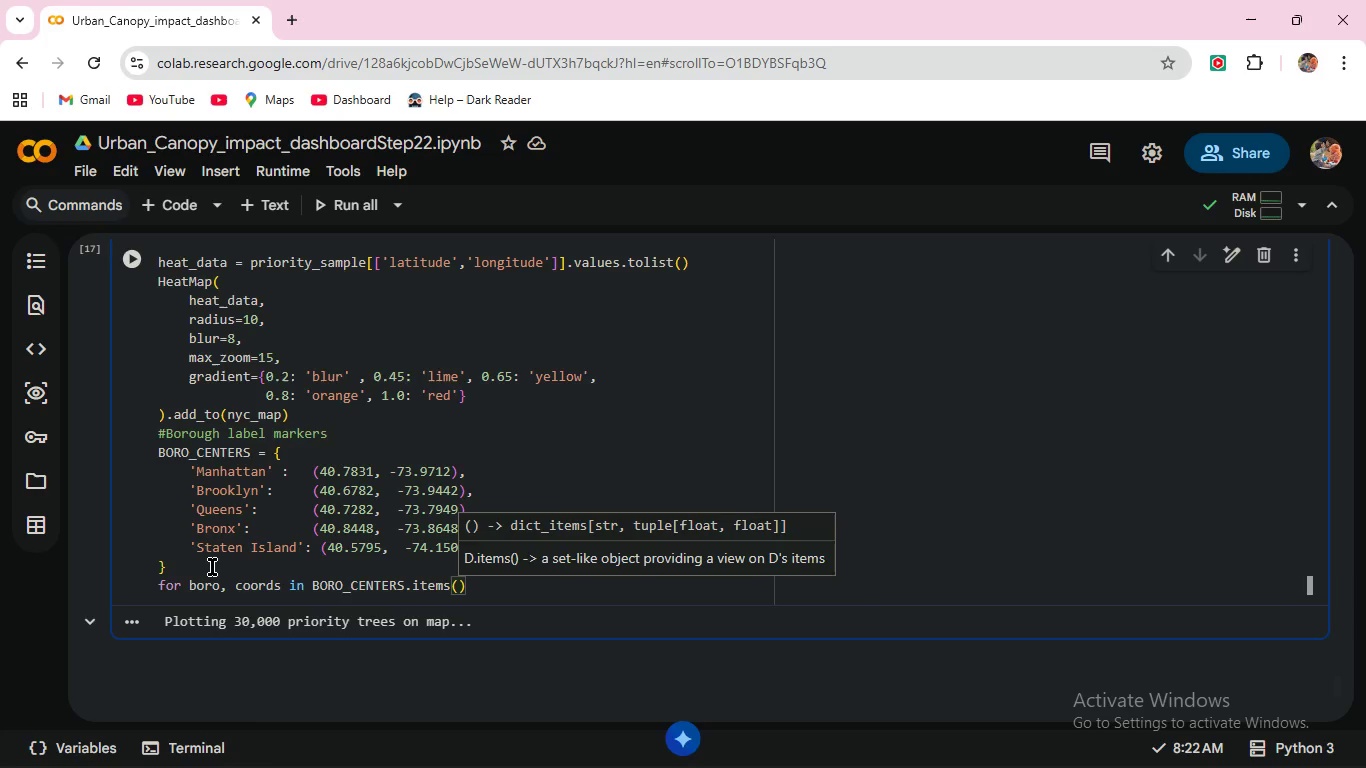 
key(ArrowRight)
 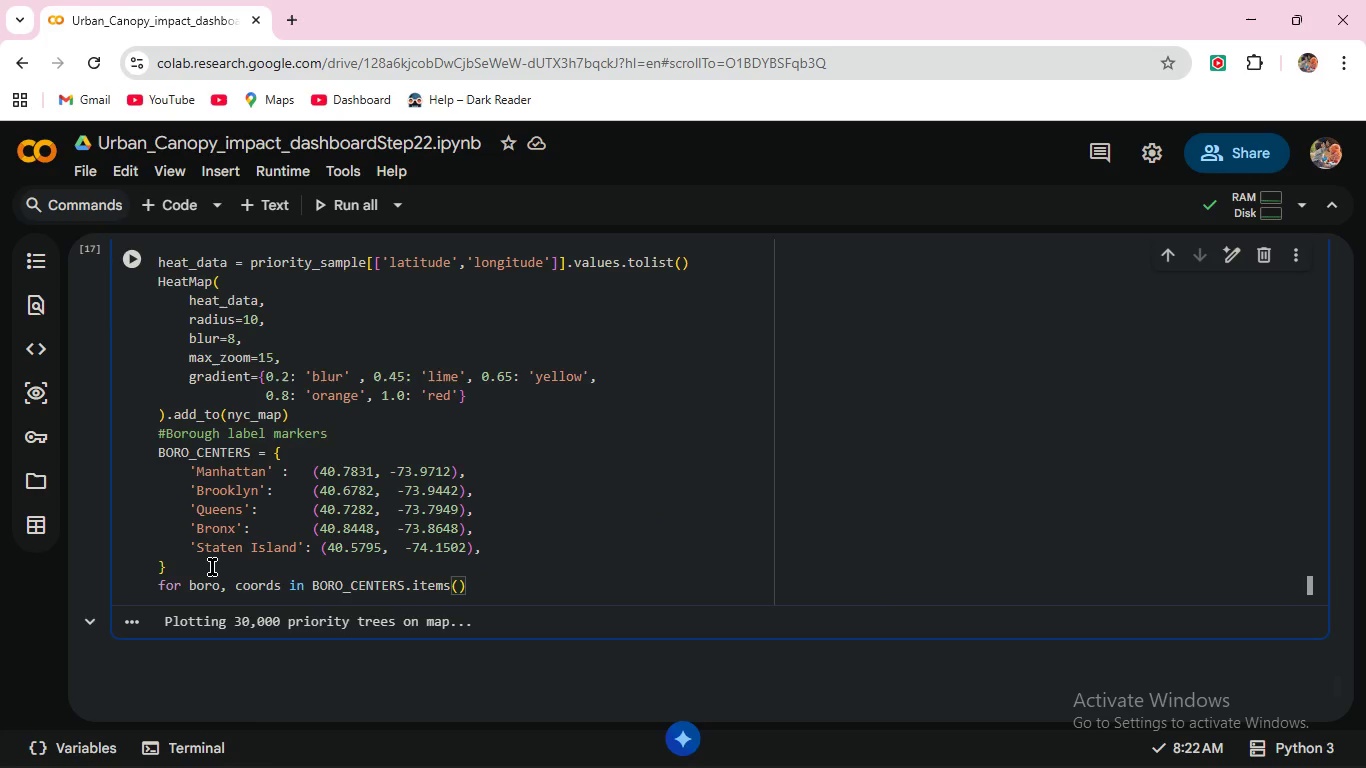 
key(Shift+Semicolon)
 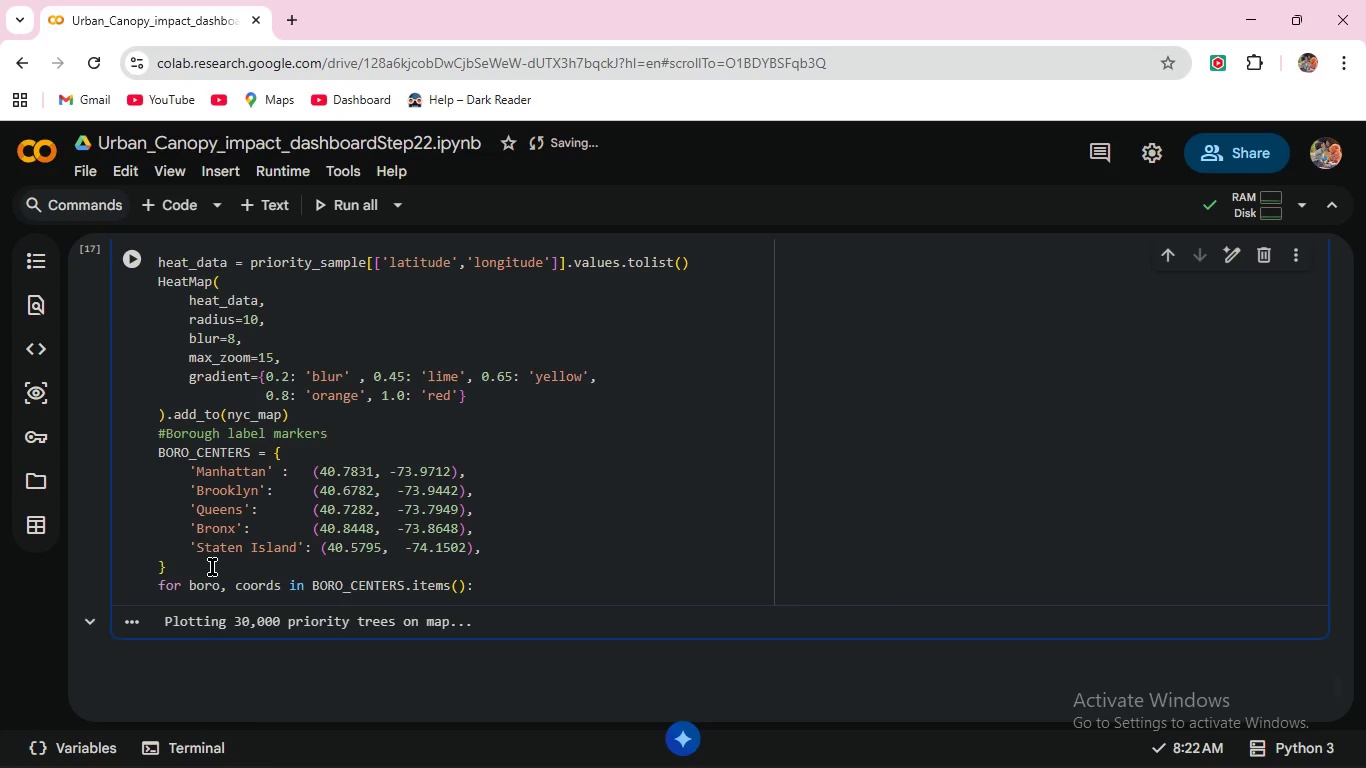 
key(Enter)
 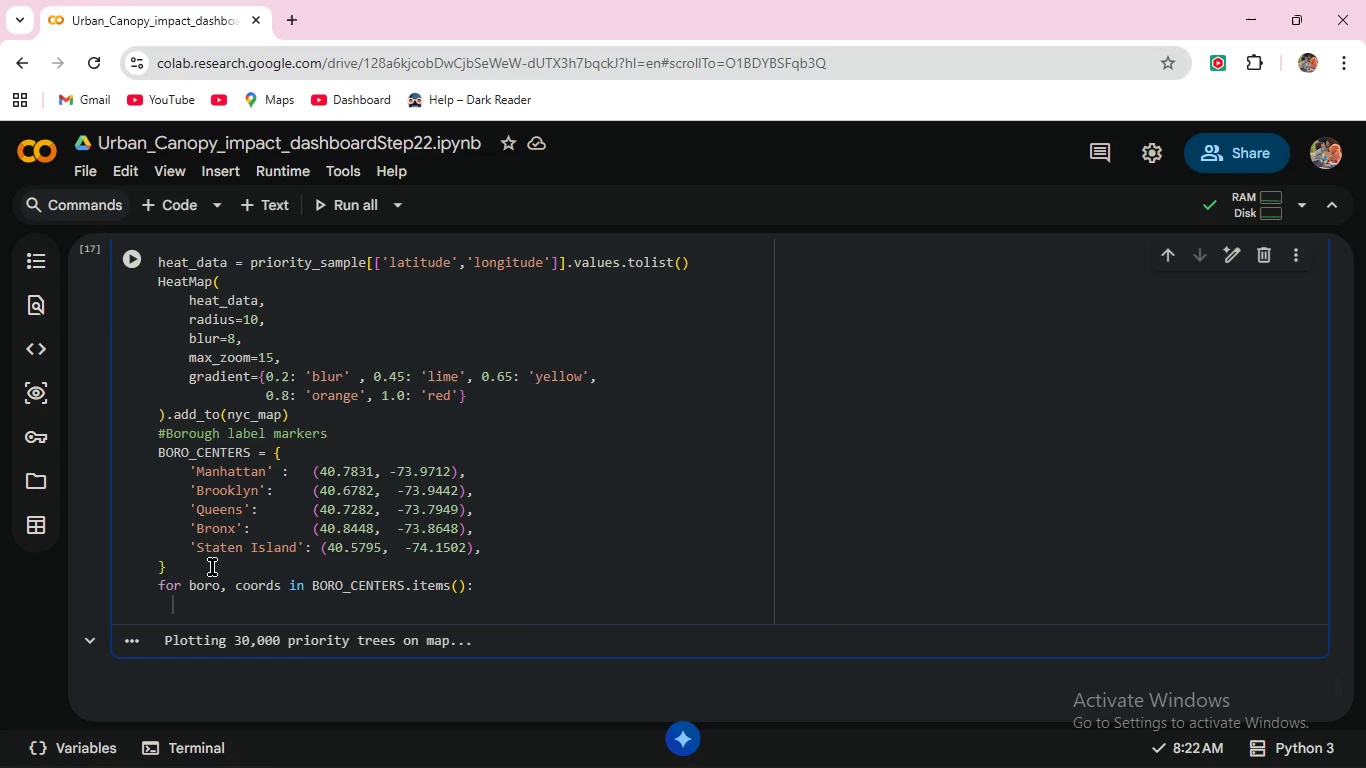 
type(  row = bor)
 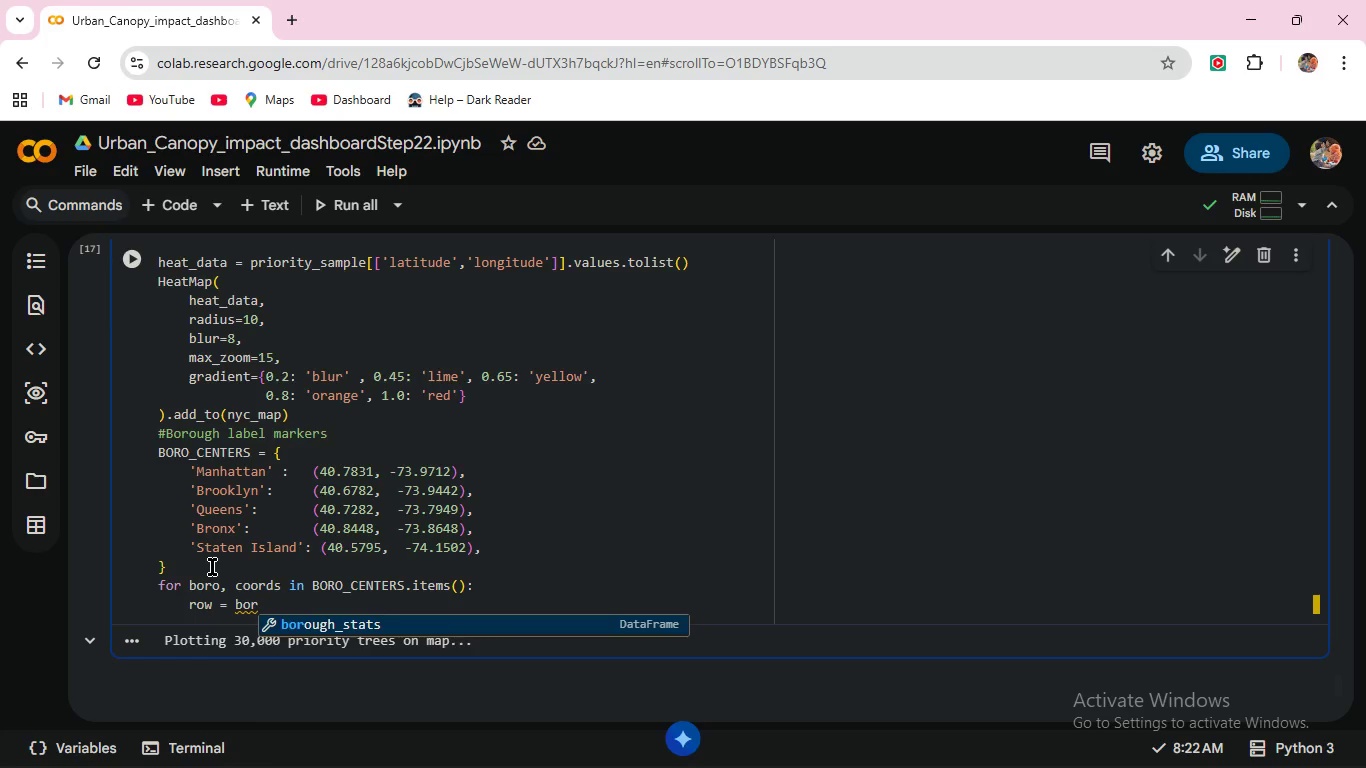 
key(Enter)
 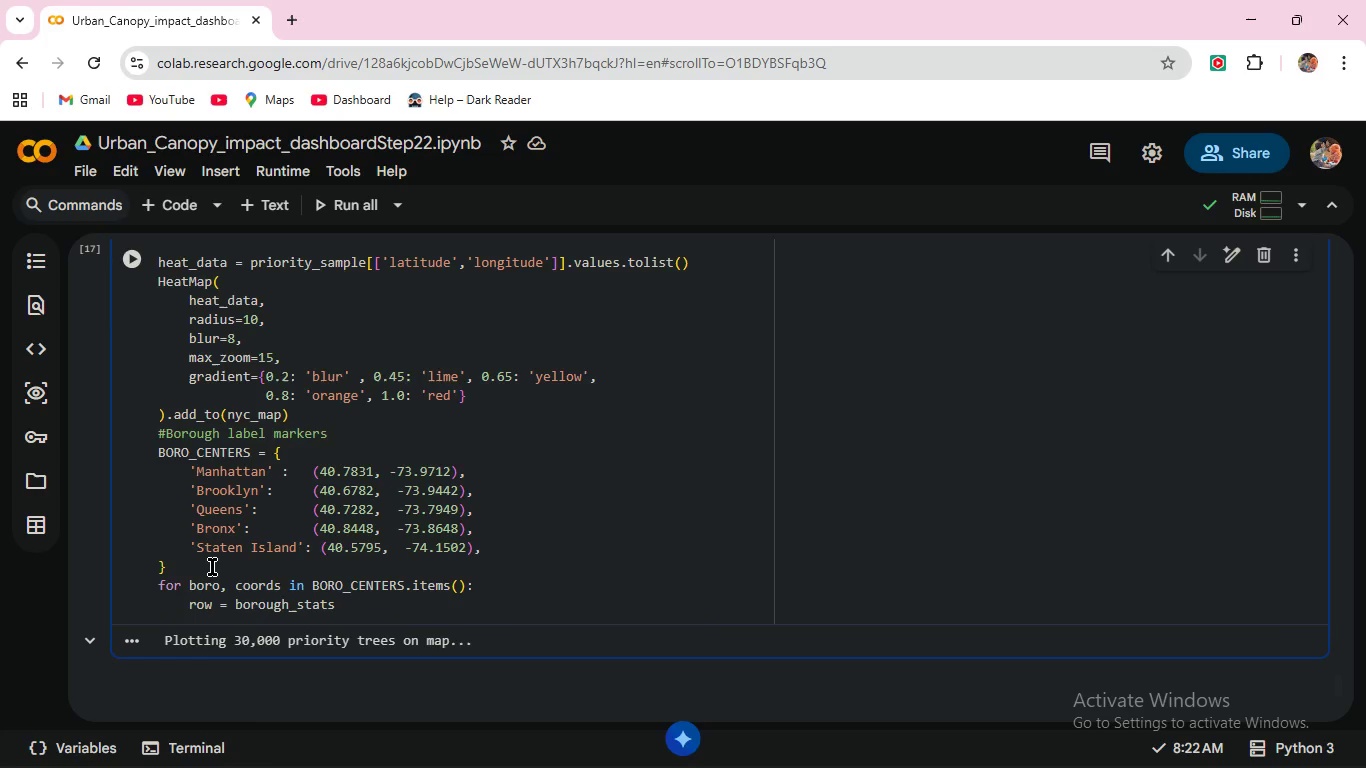 
type([bo)
 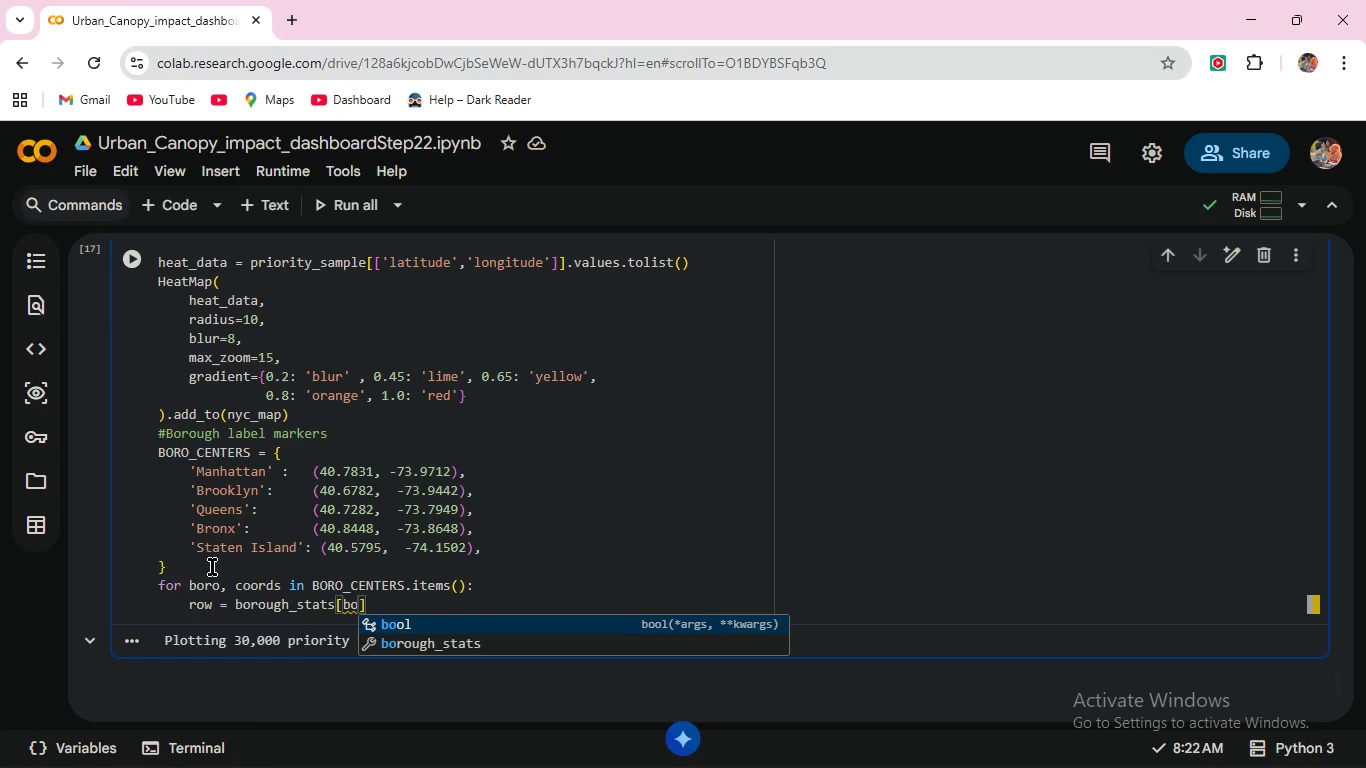 
key(ArrowDown)
 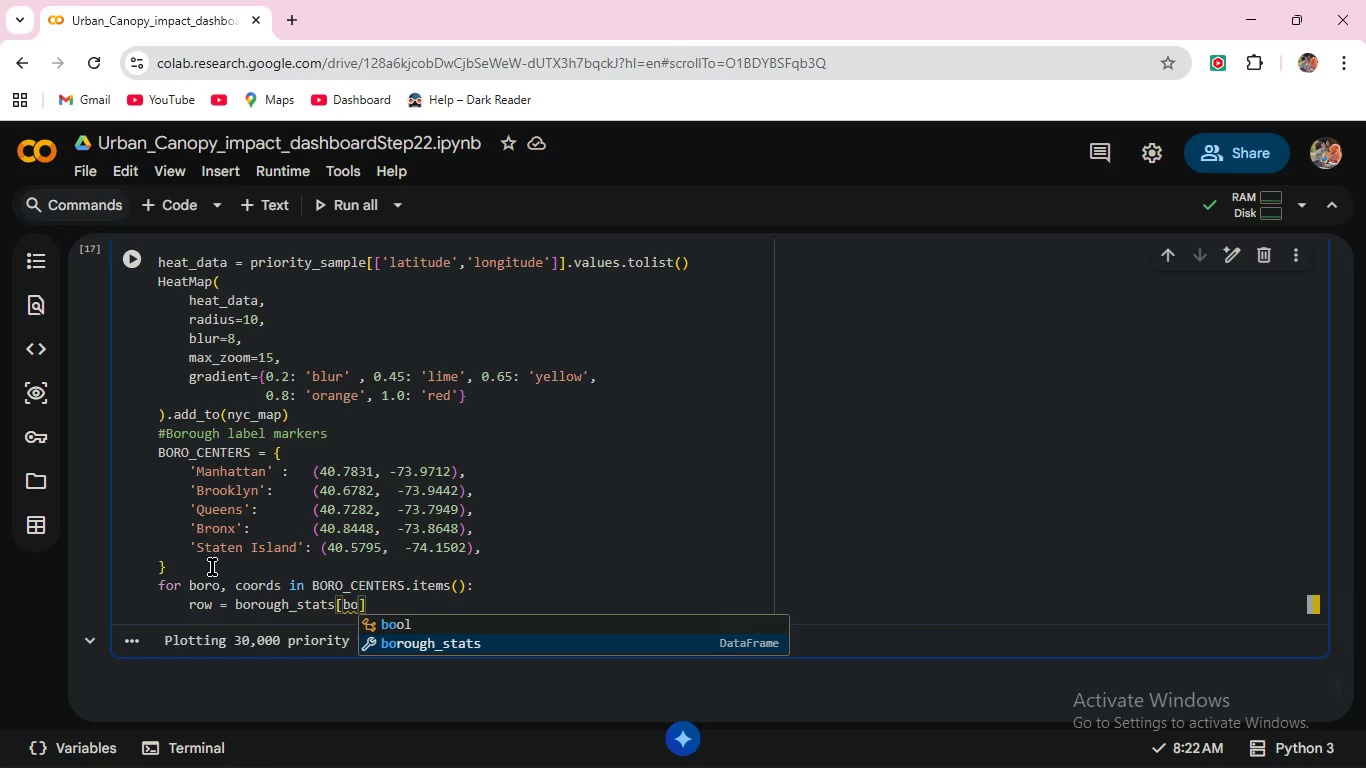 
key(Enter)
 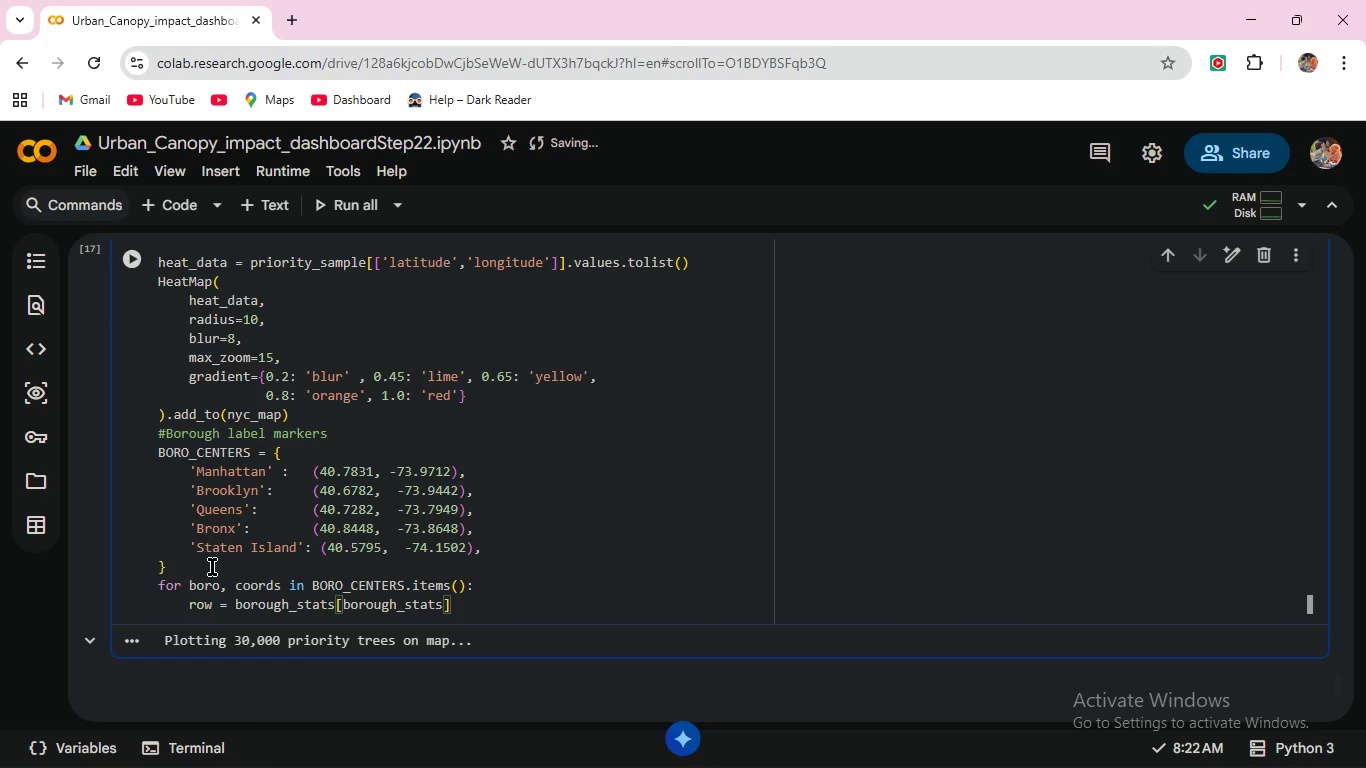 
key(BracketLeft)
 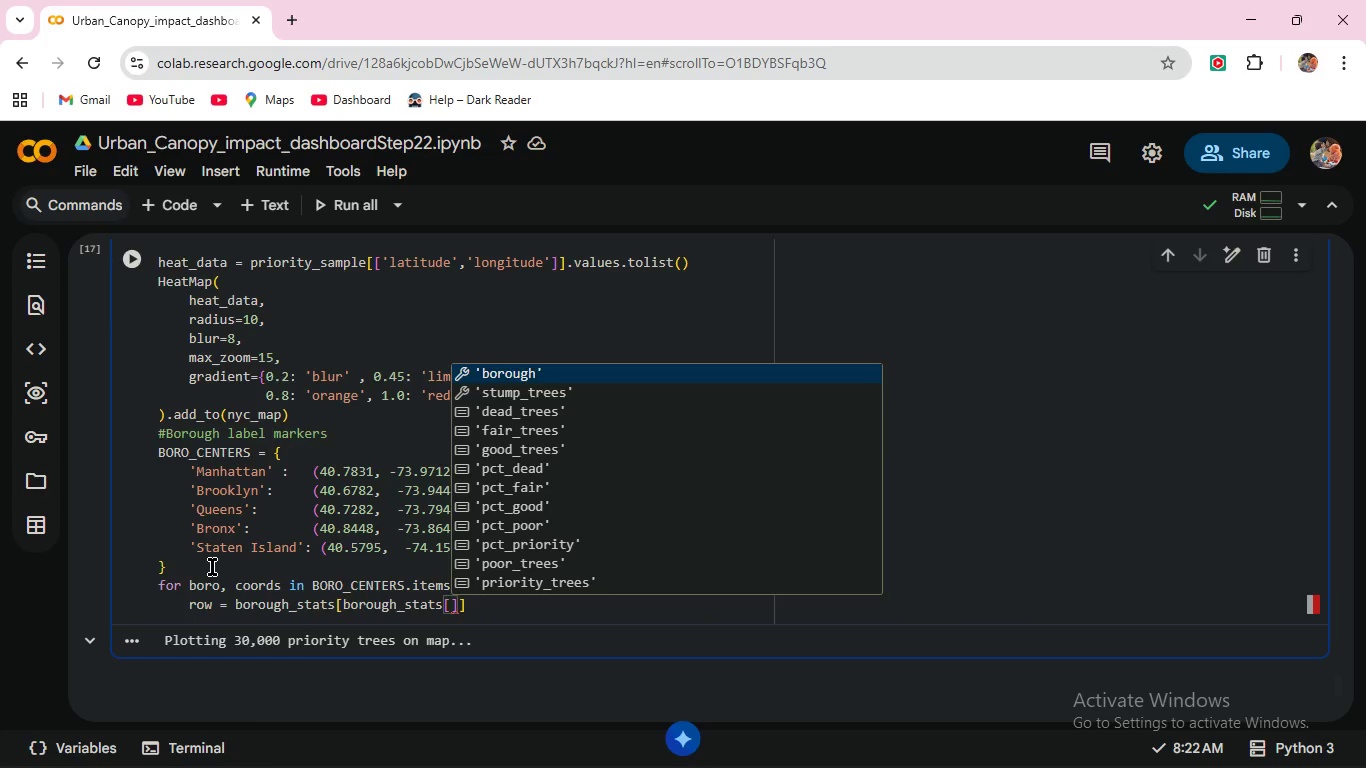 
key(Quote)
 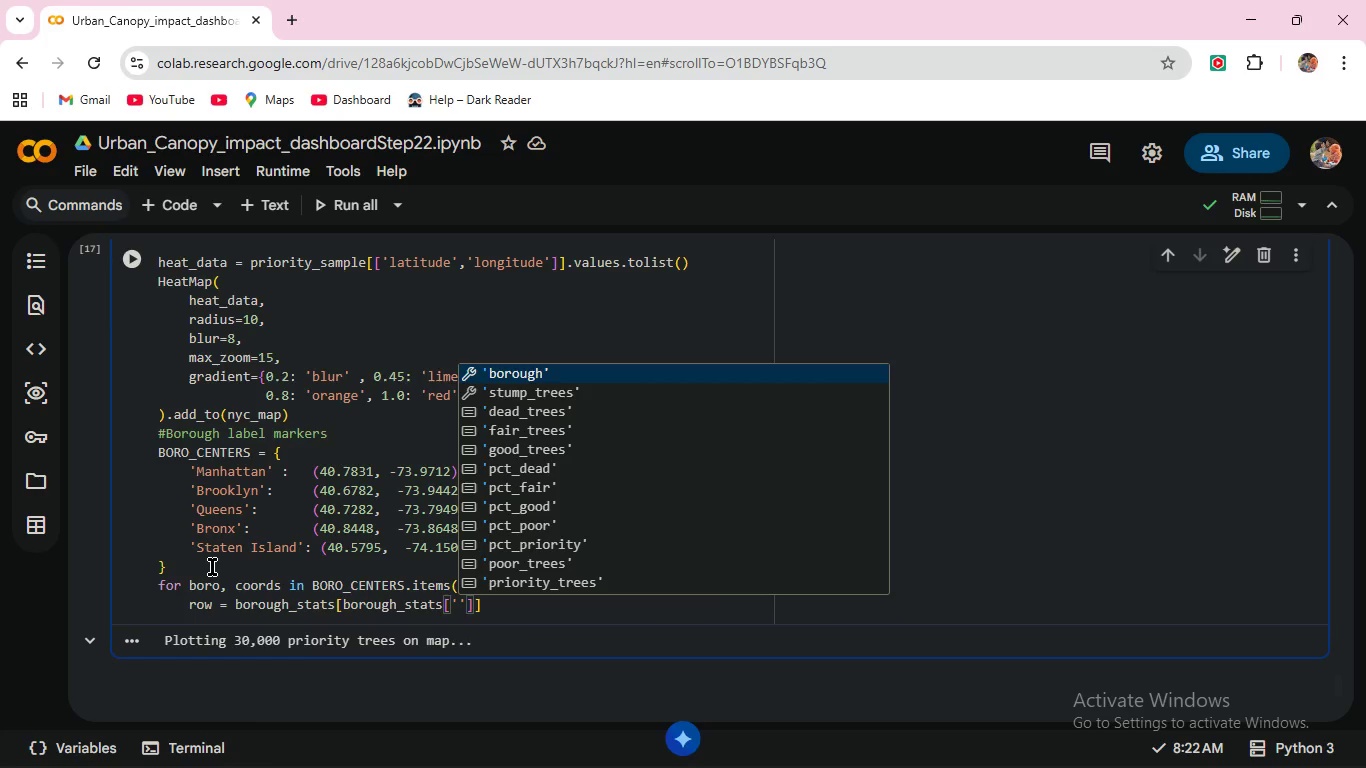 
key(B)
 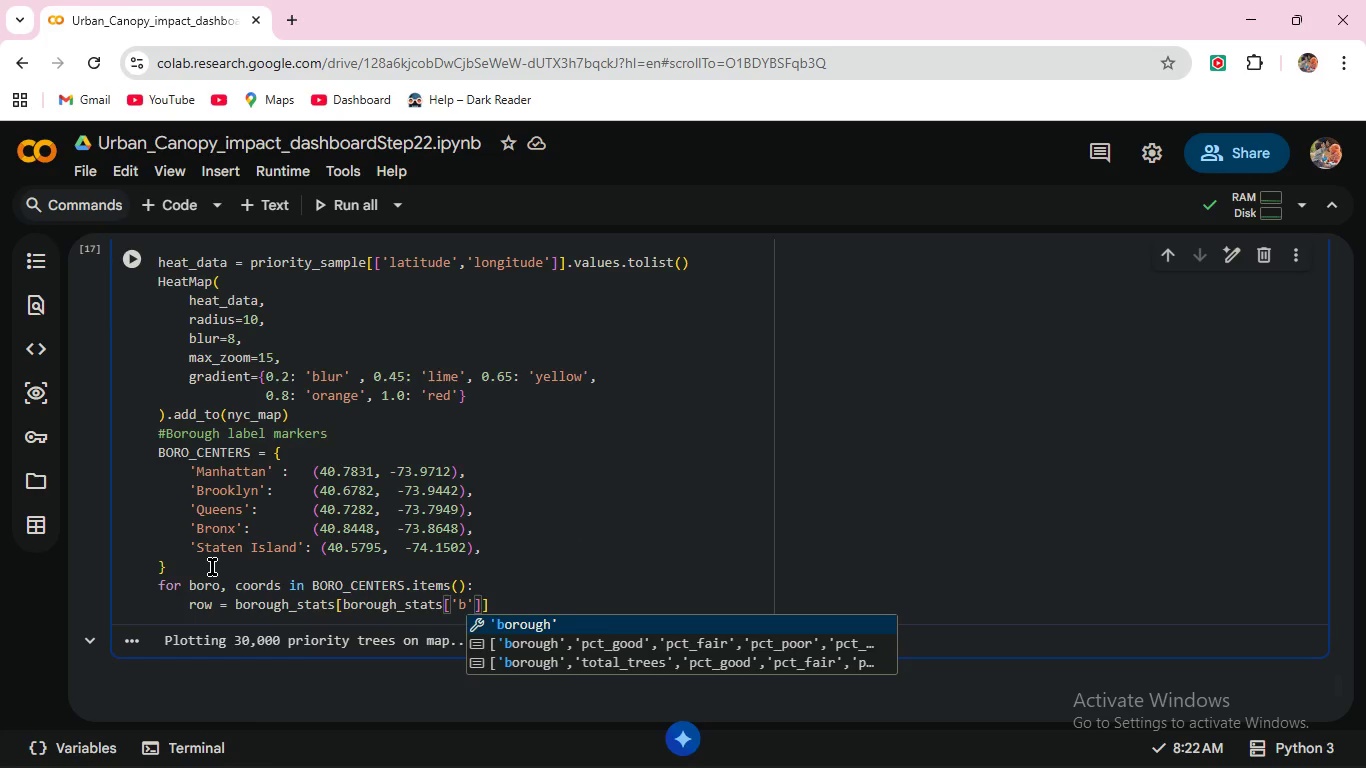 
key(Enter)
 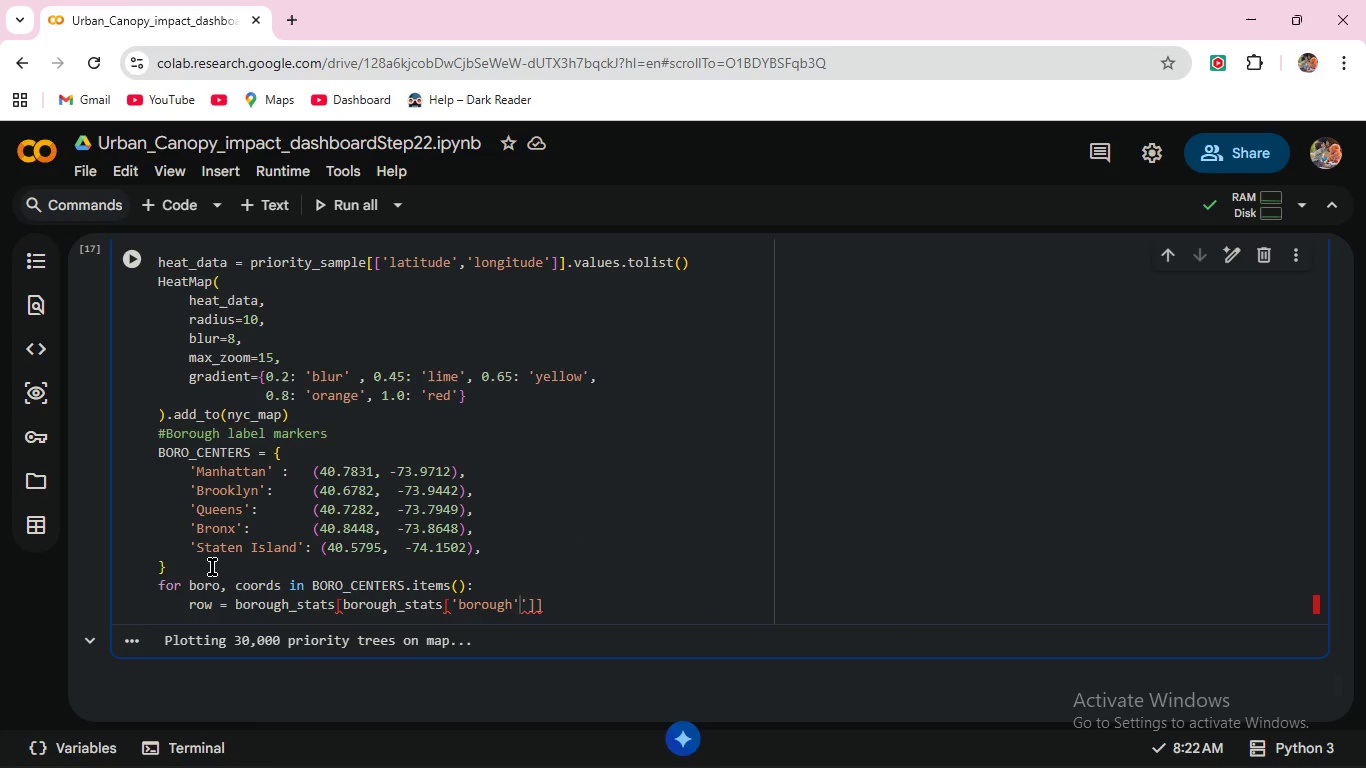 
key(ArrowRight)
 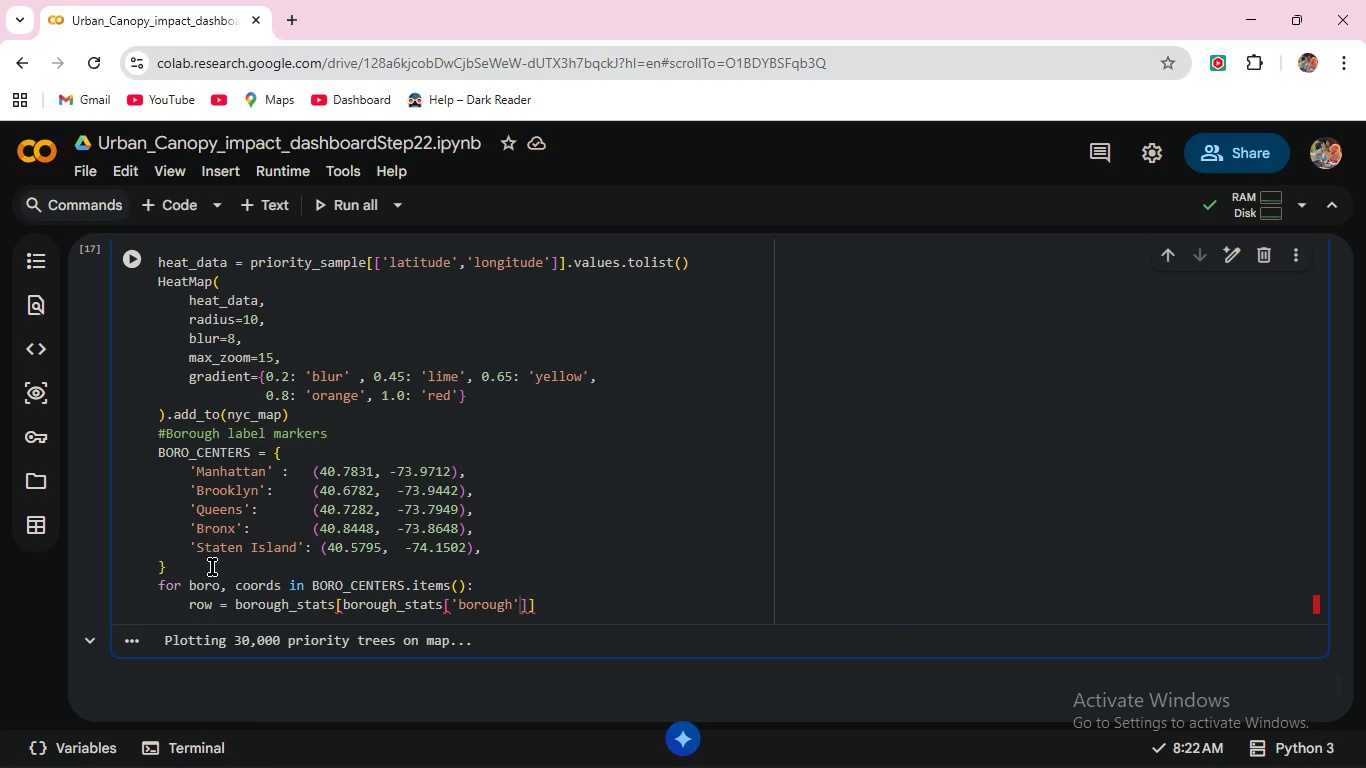 
key(Backspace)
 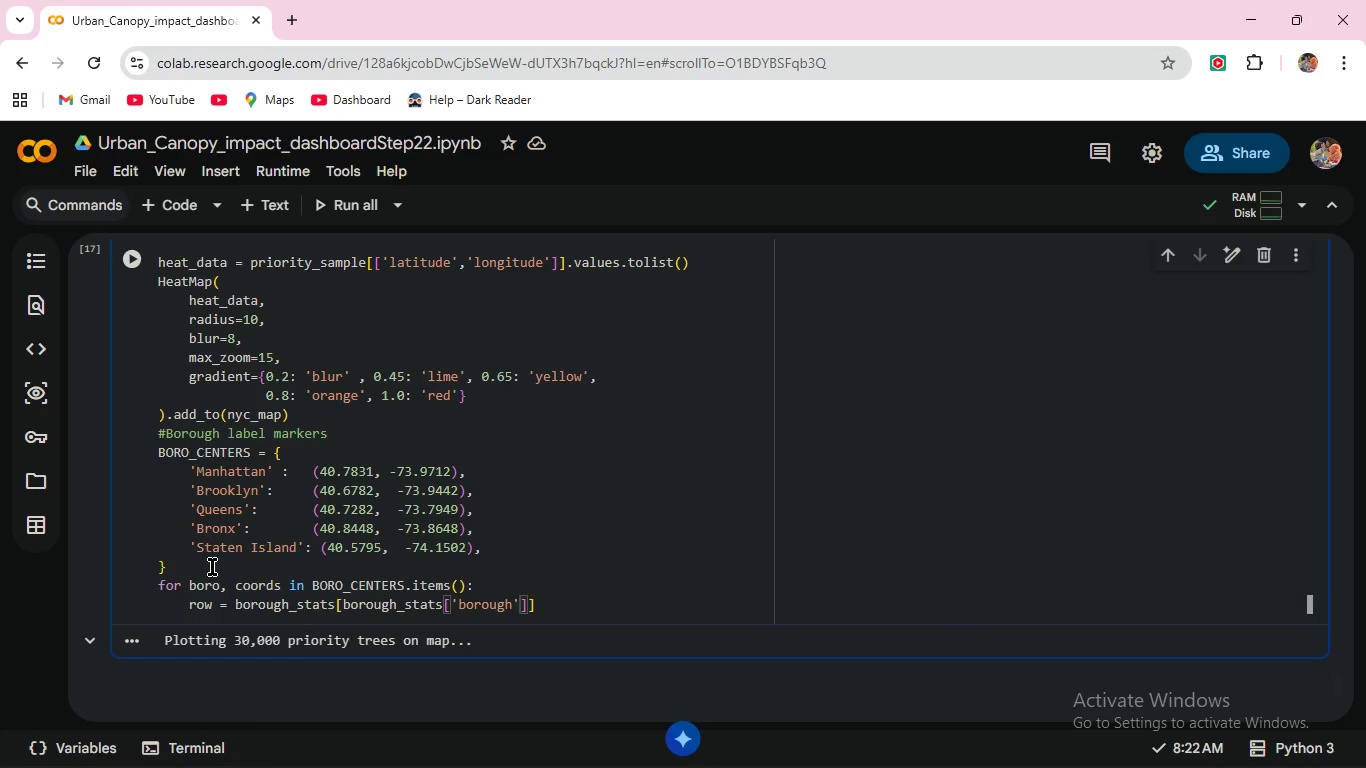 
key(ArrowRight)
 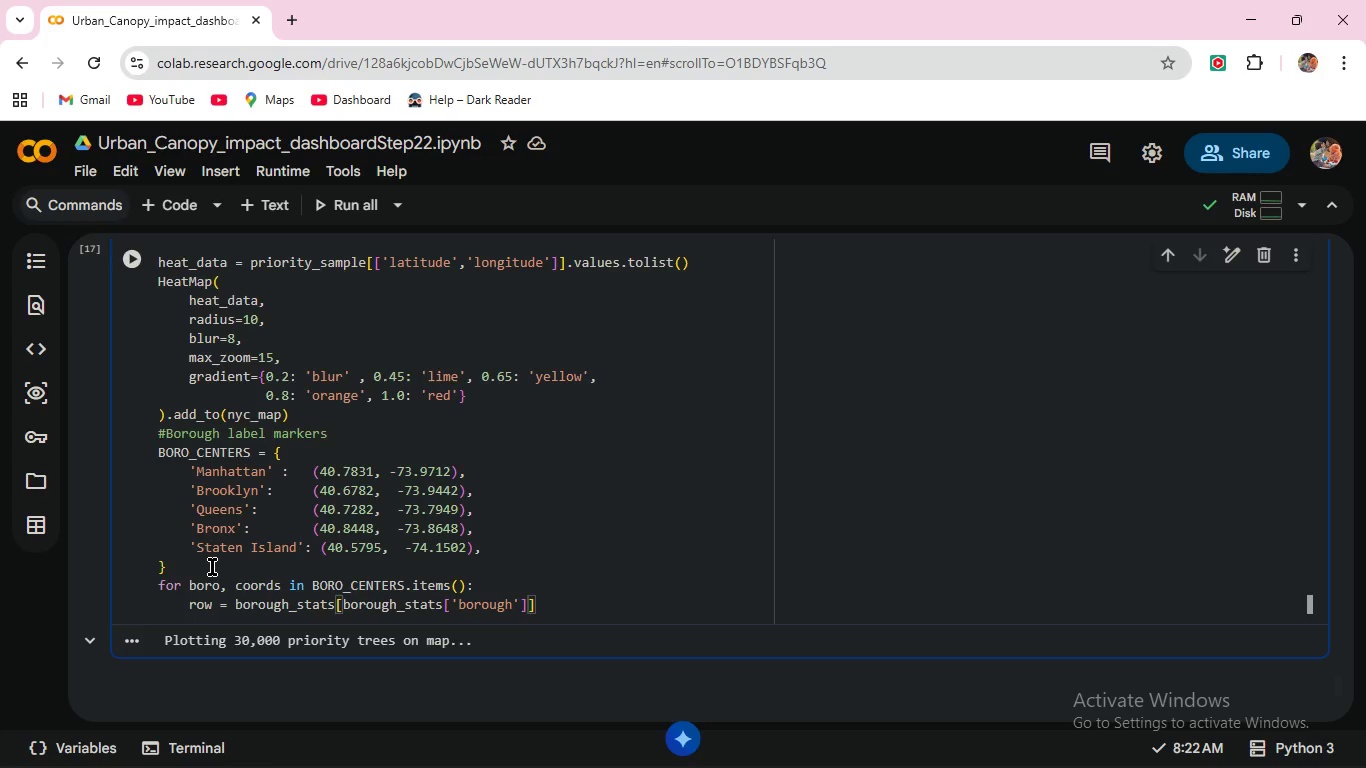 
key(ArrowLeft)
 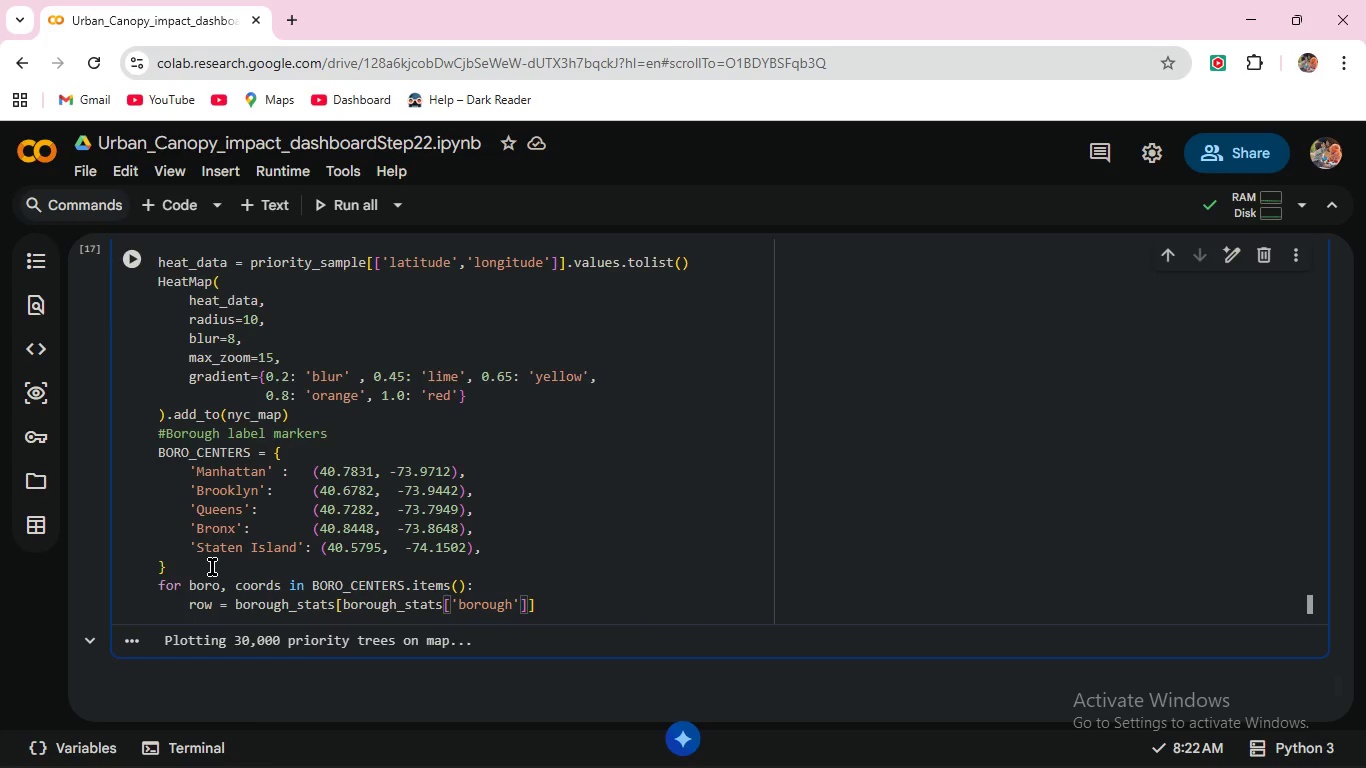 
key(ArrowRight)
 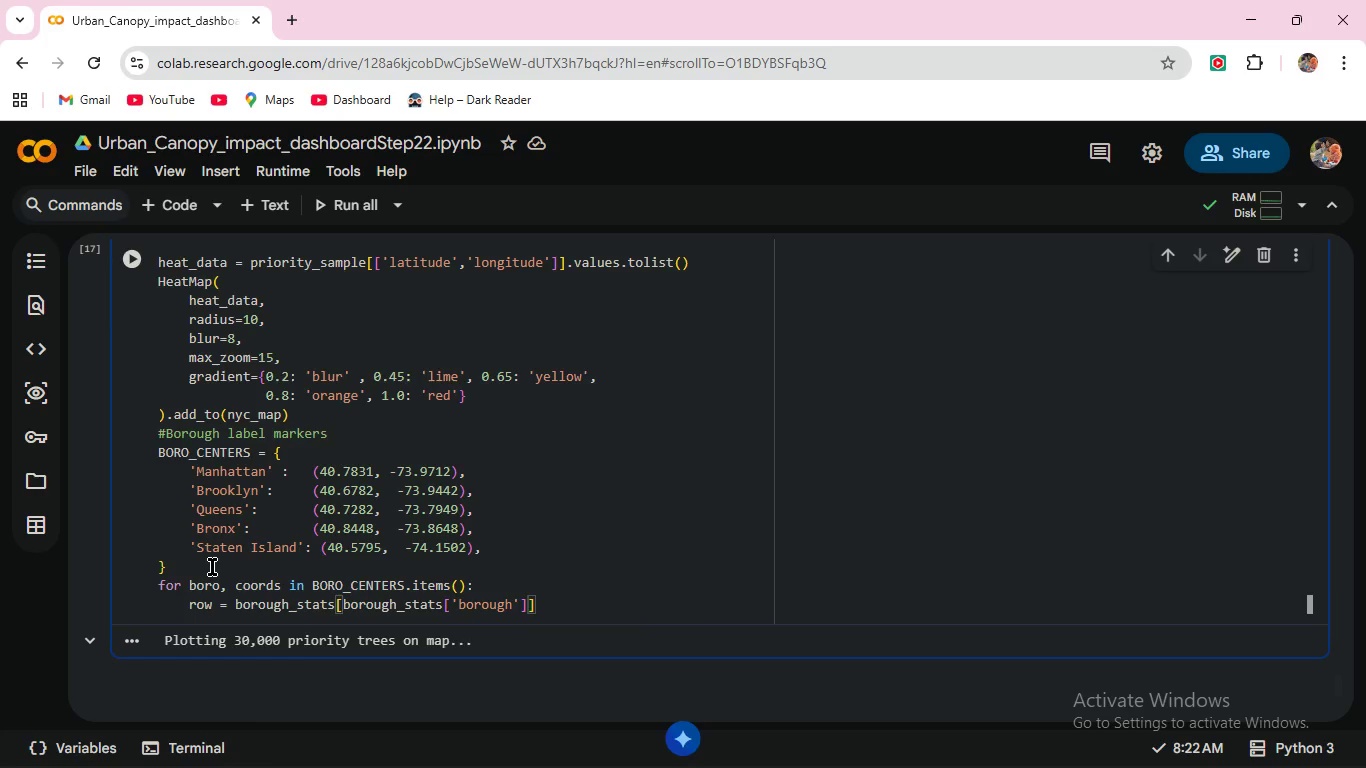 
type( == boro)
 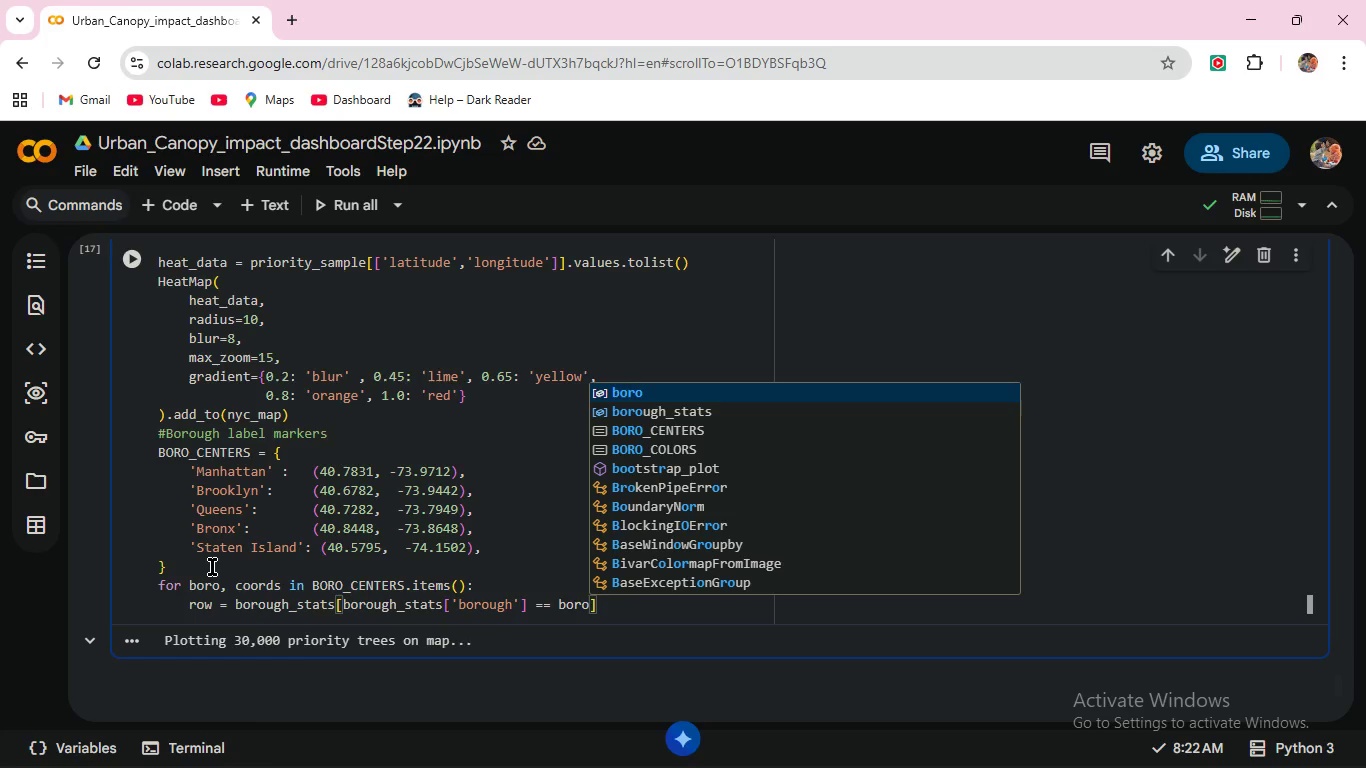 
key(ArrowRight)
 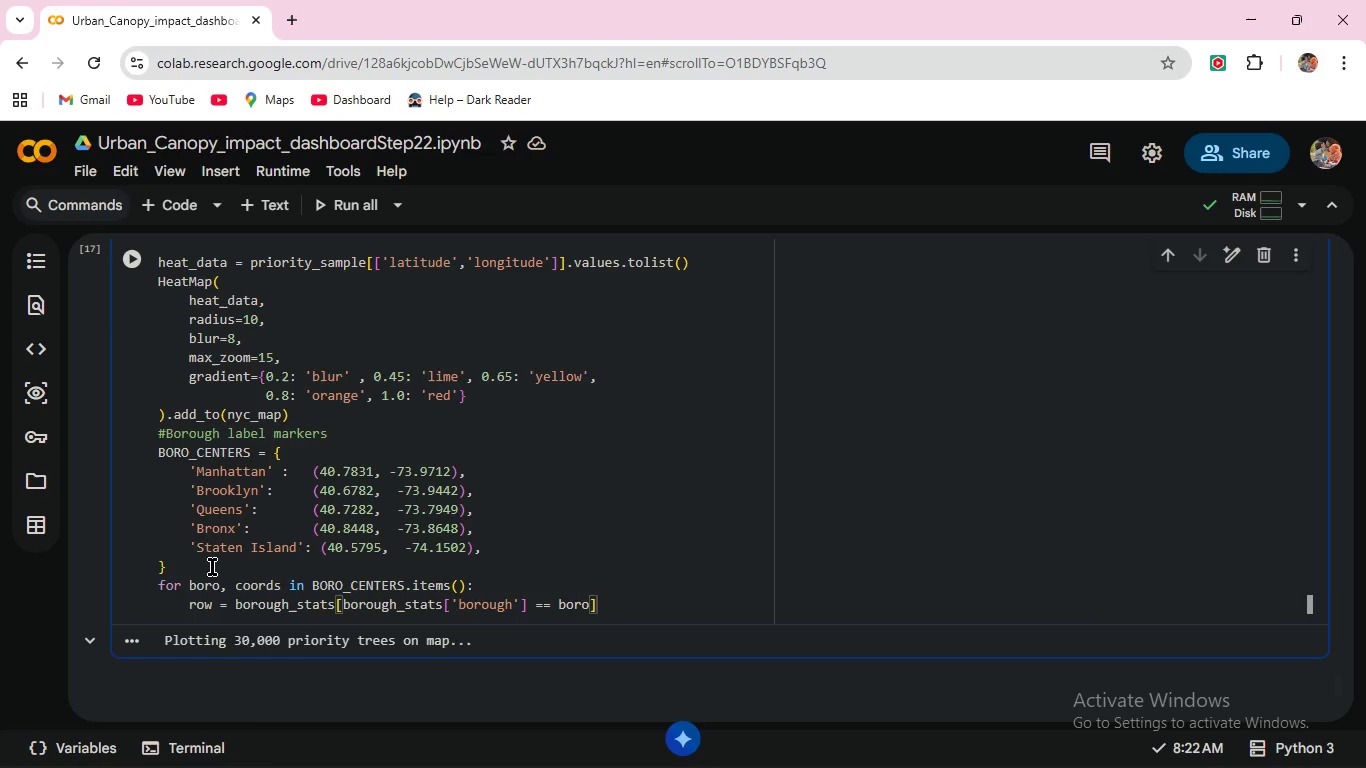 
key(Enter)
 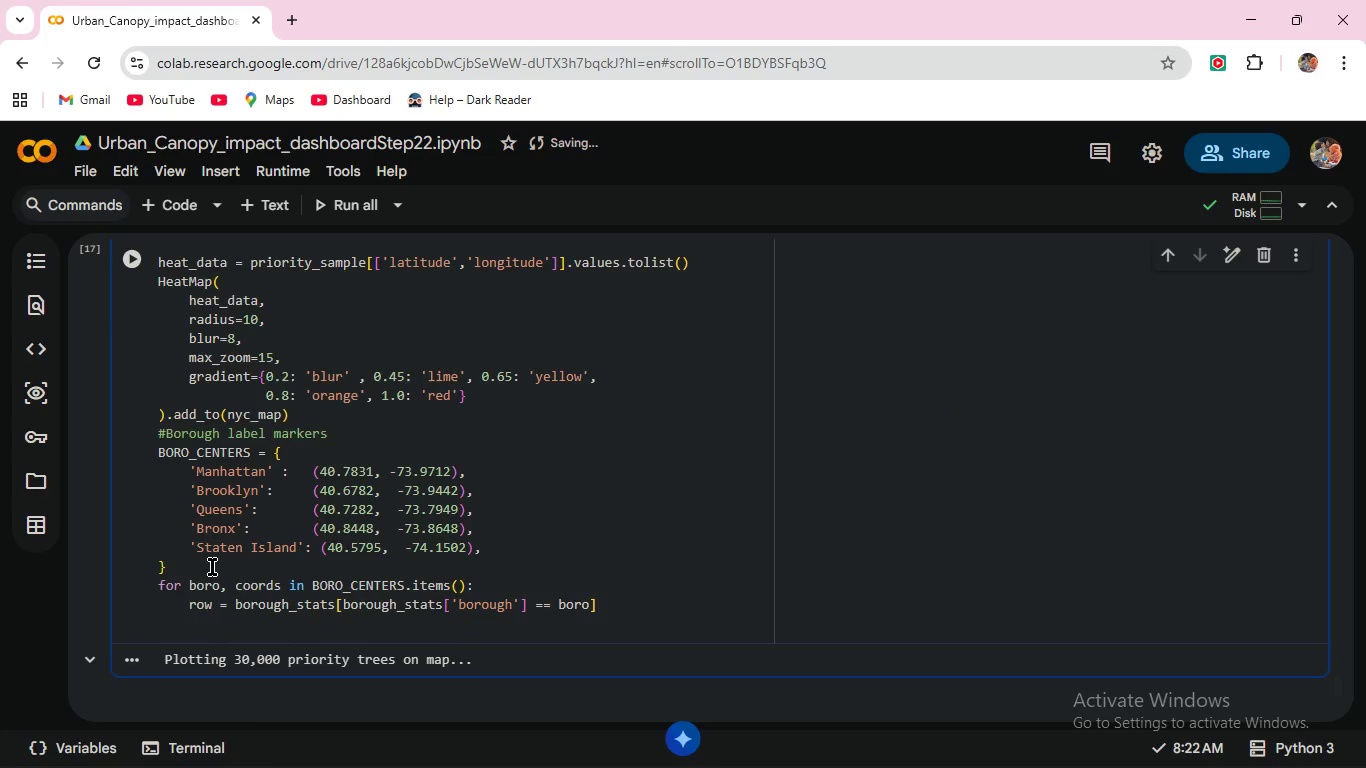 
type(if )
 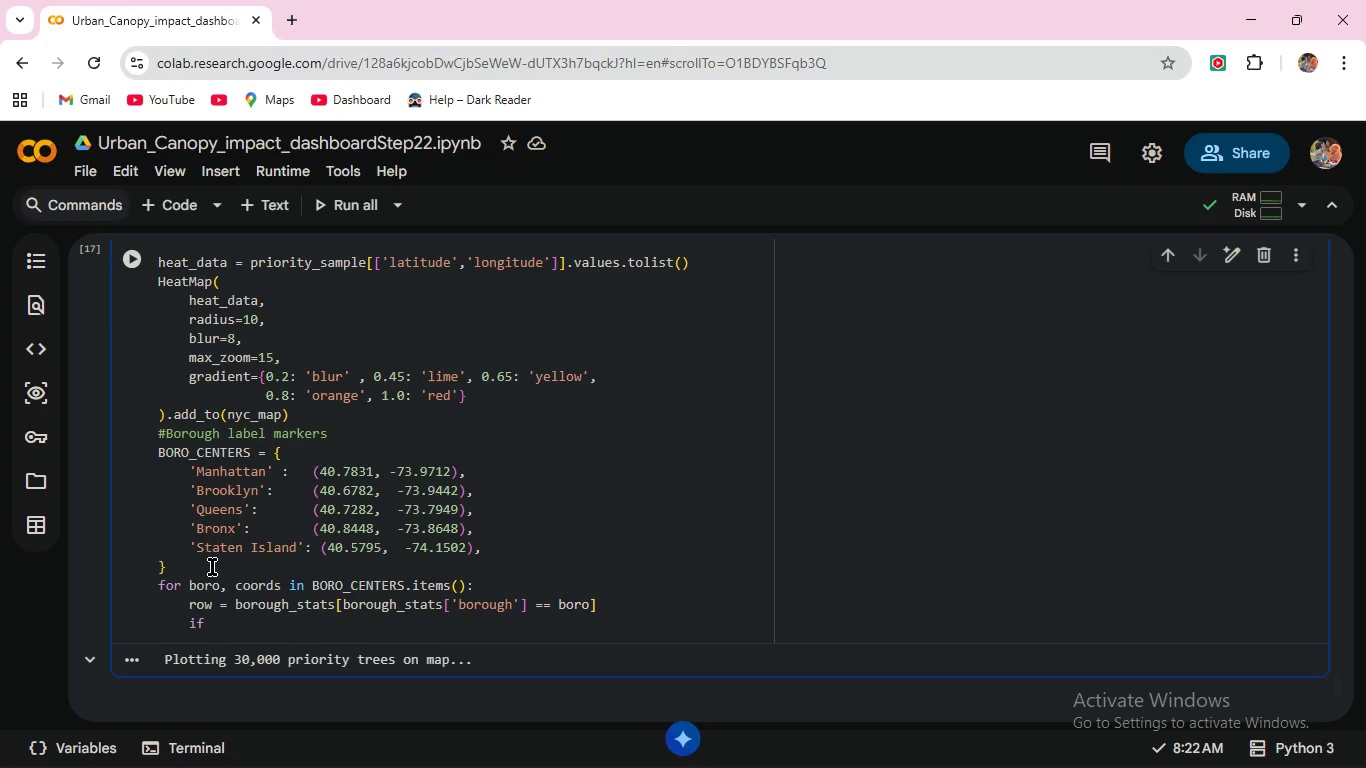 
wait(8.74)
 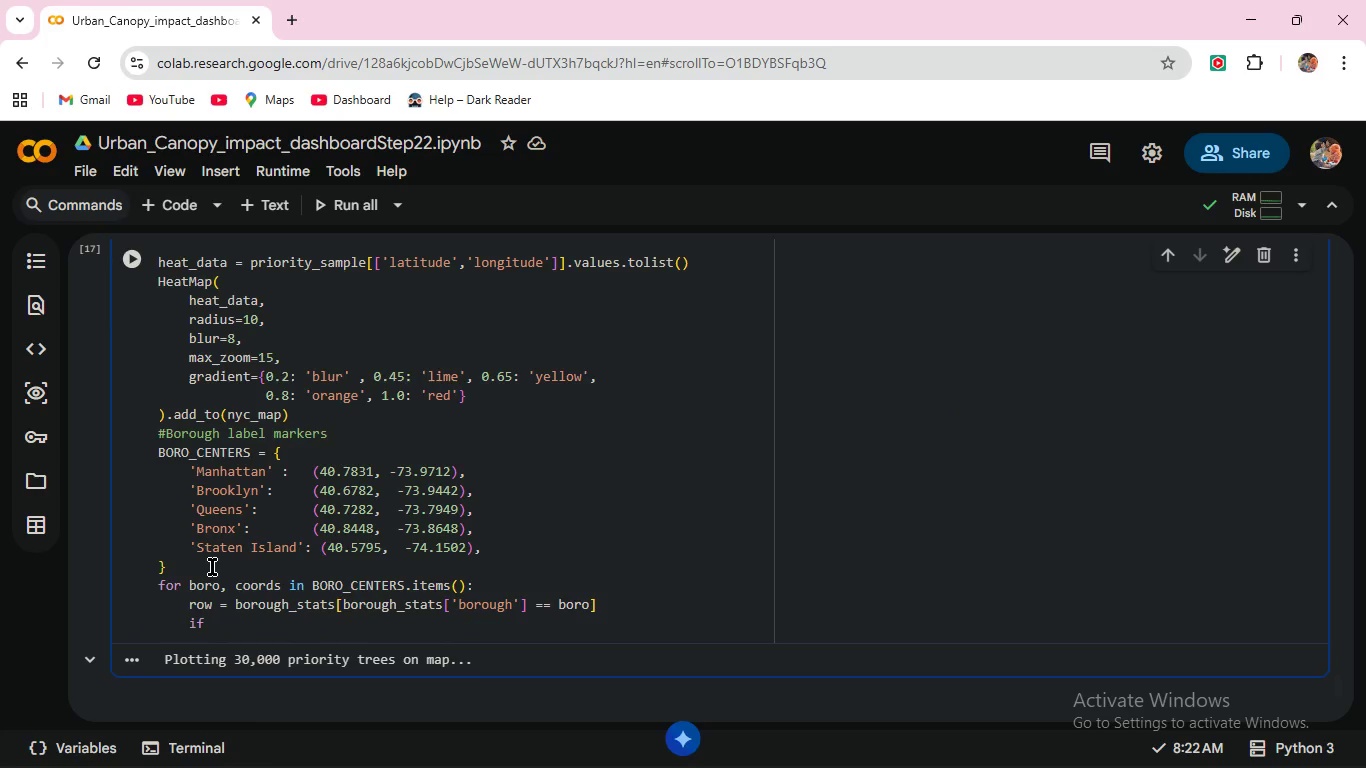 
type(not row.empty:)
 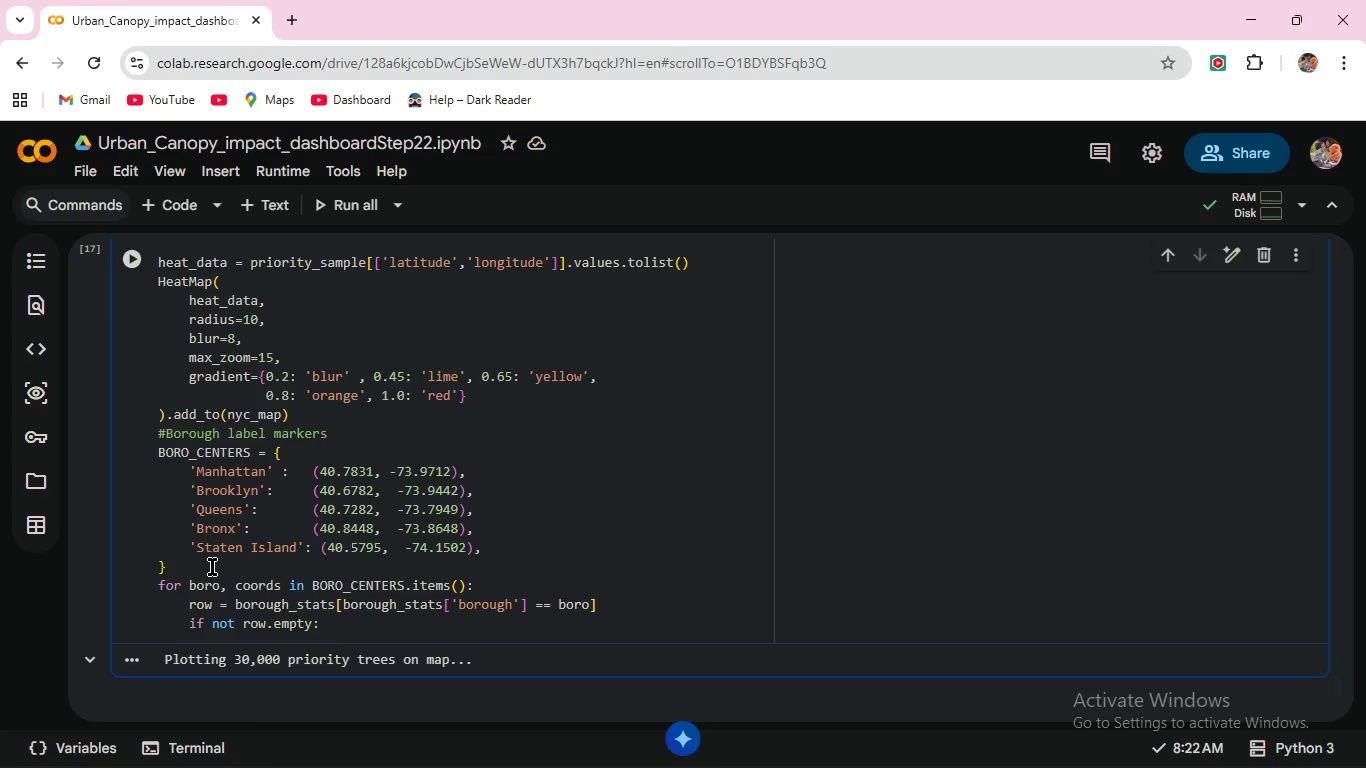 
key(Enter)
 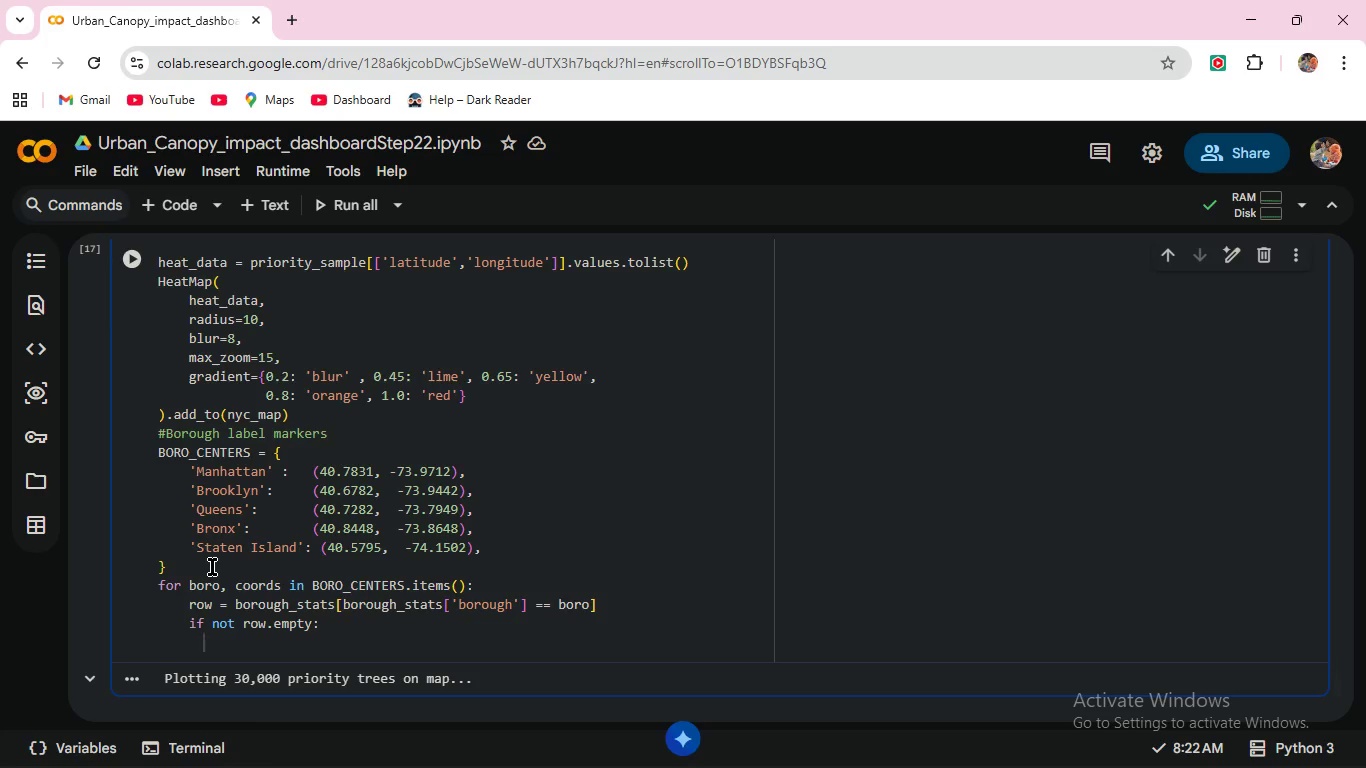 
type( pct = row)
 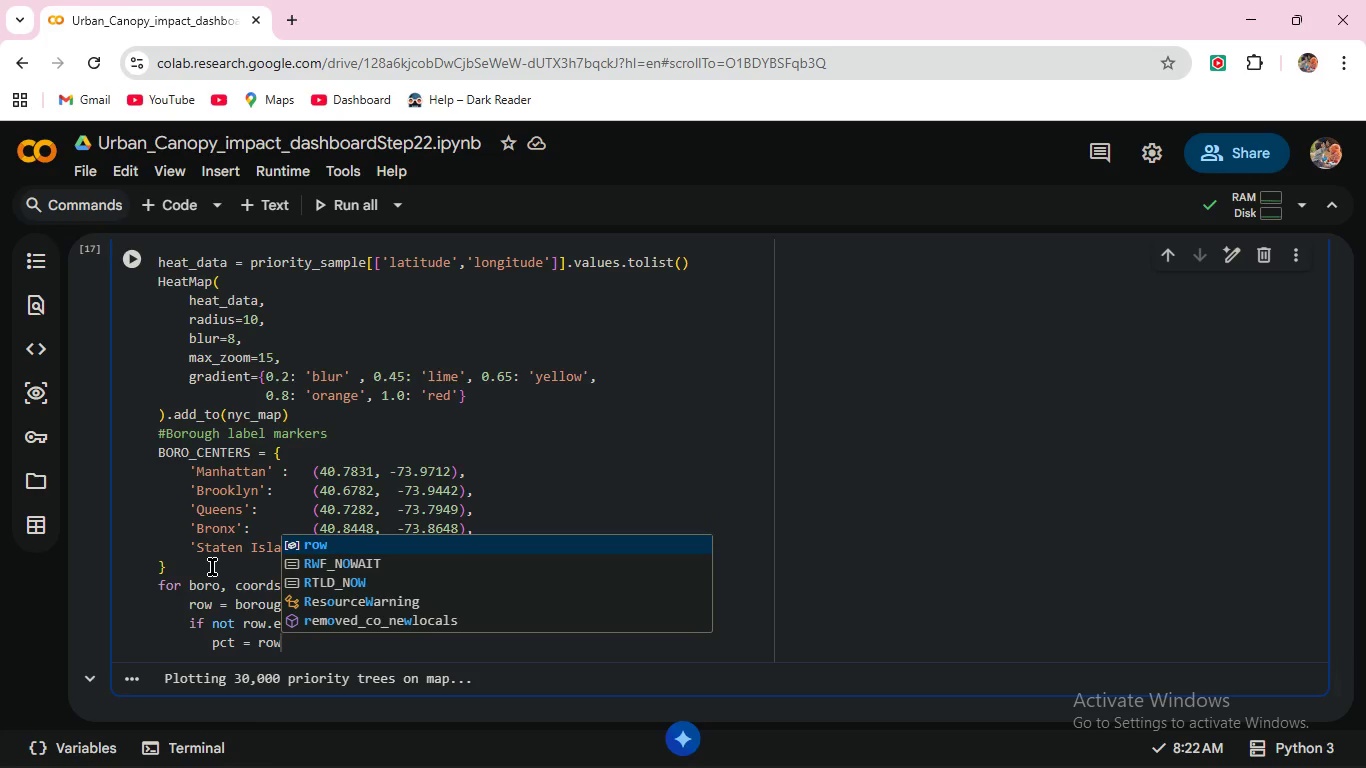 
wait(6.53)
 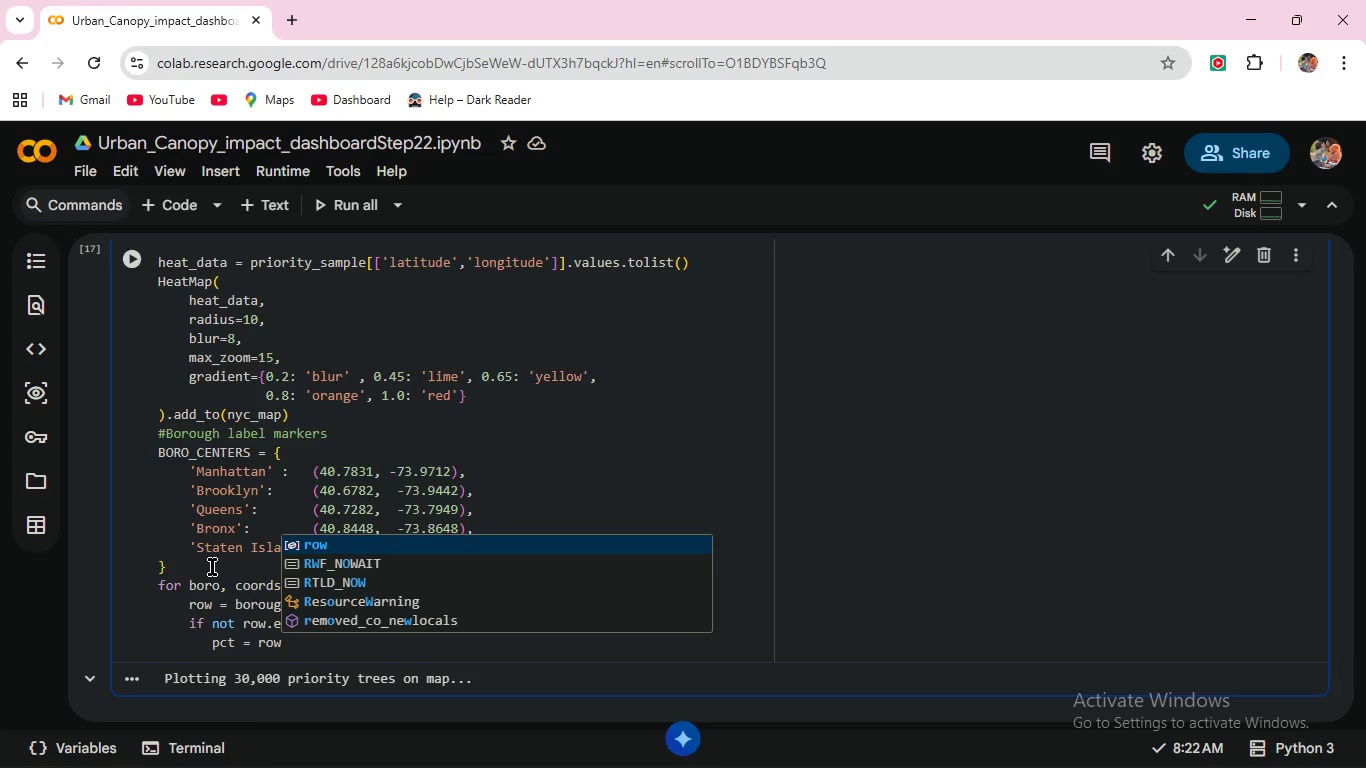 
type(['pct_priority)
 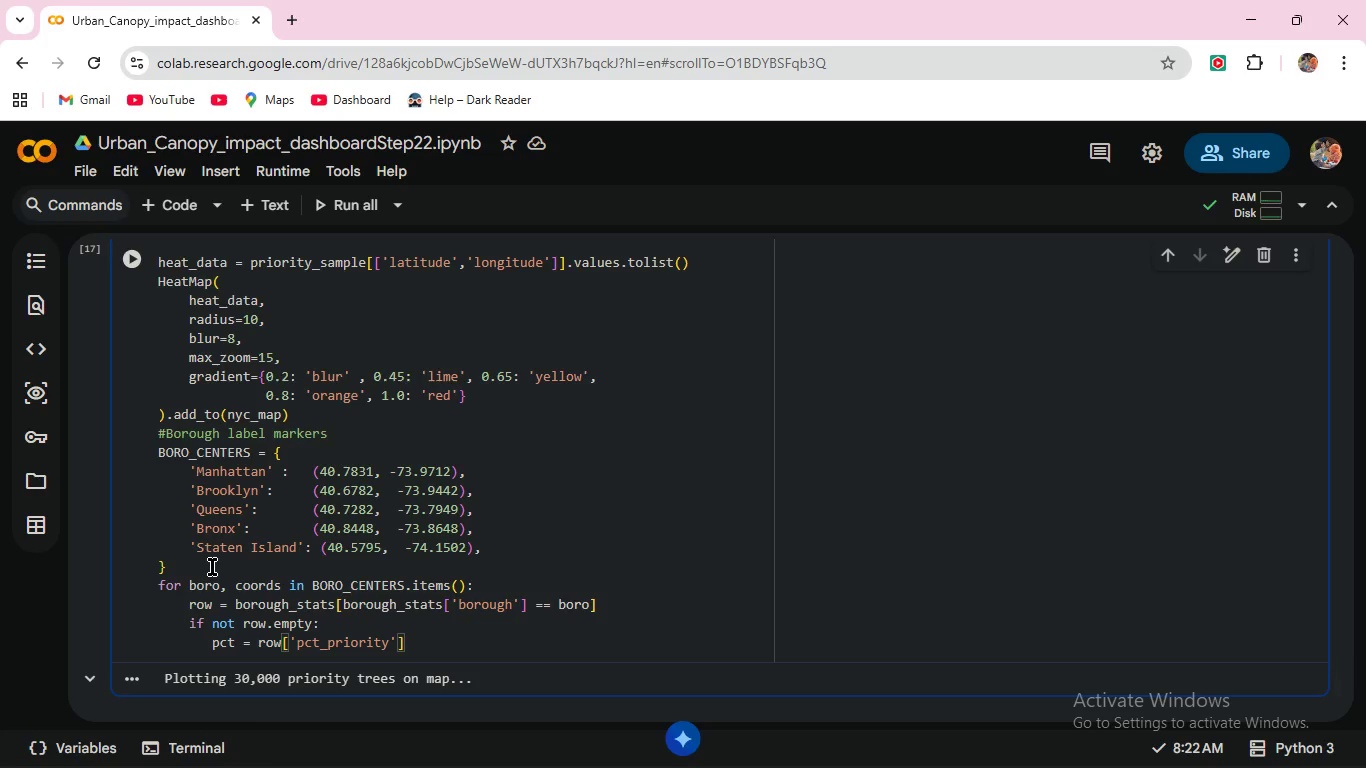 
key(ArrowRight)
 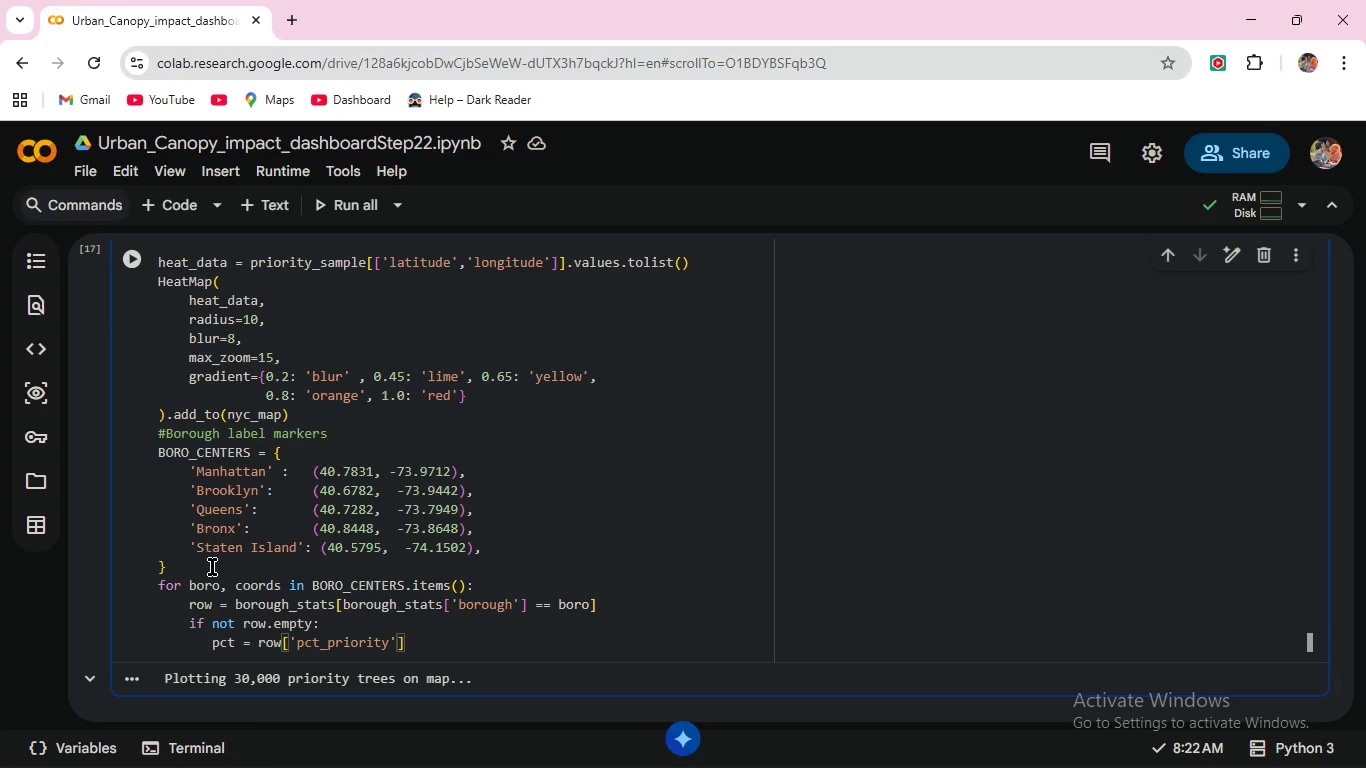 
key(ArrowRight)
 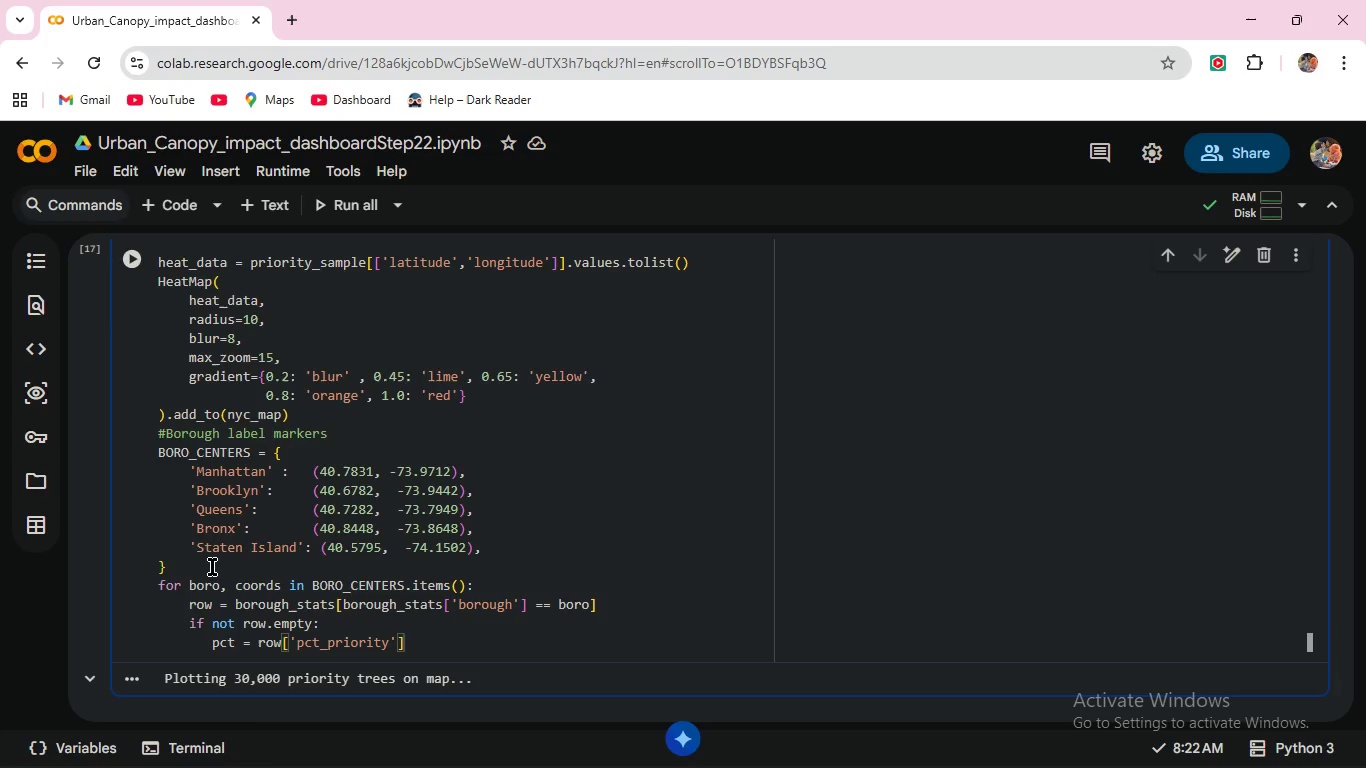 
type(.values[0)
 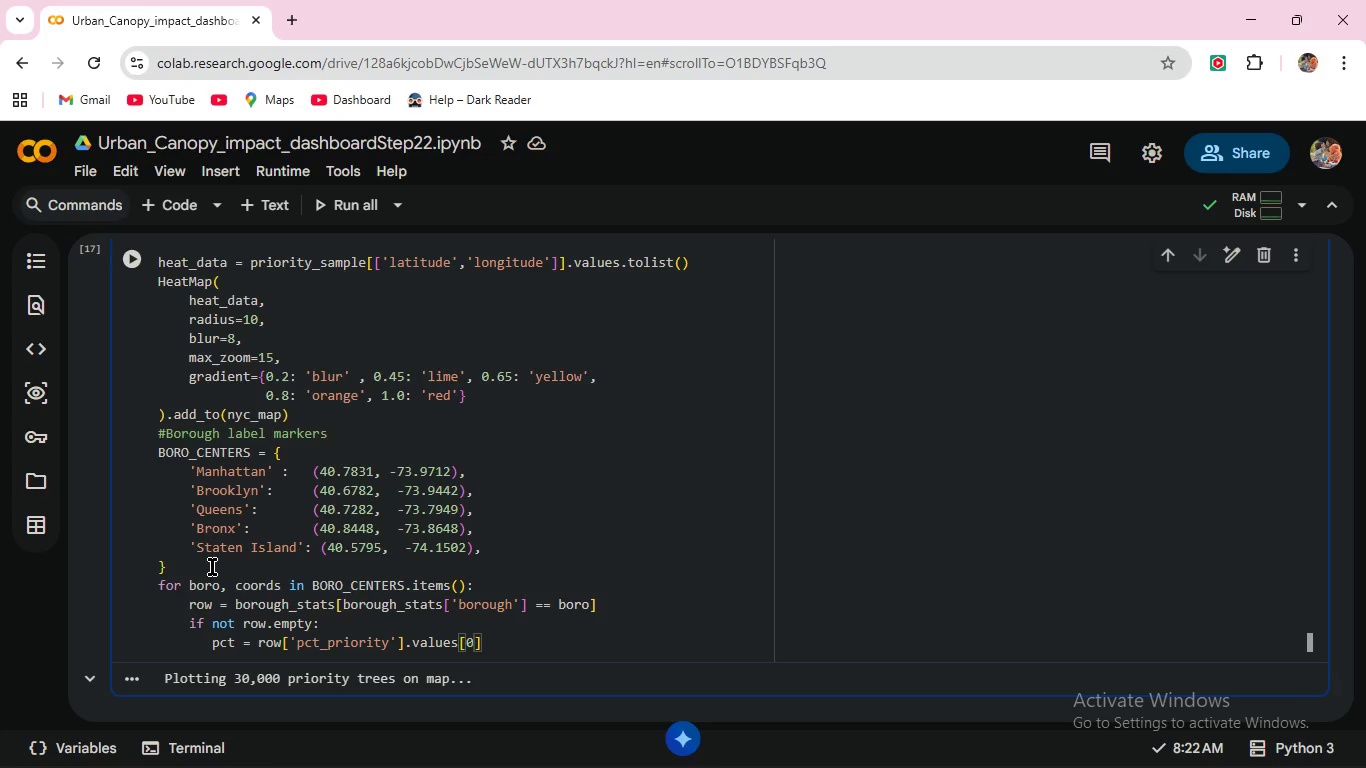 
key(ArrowRight)
 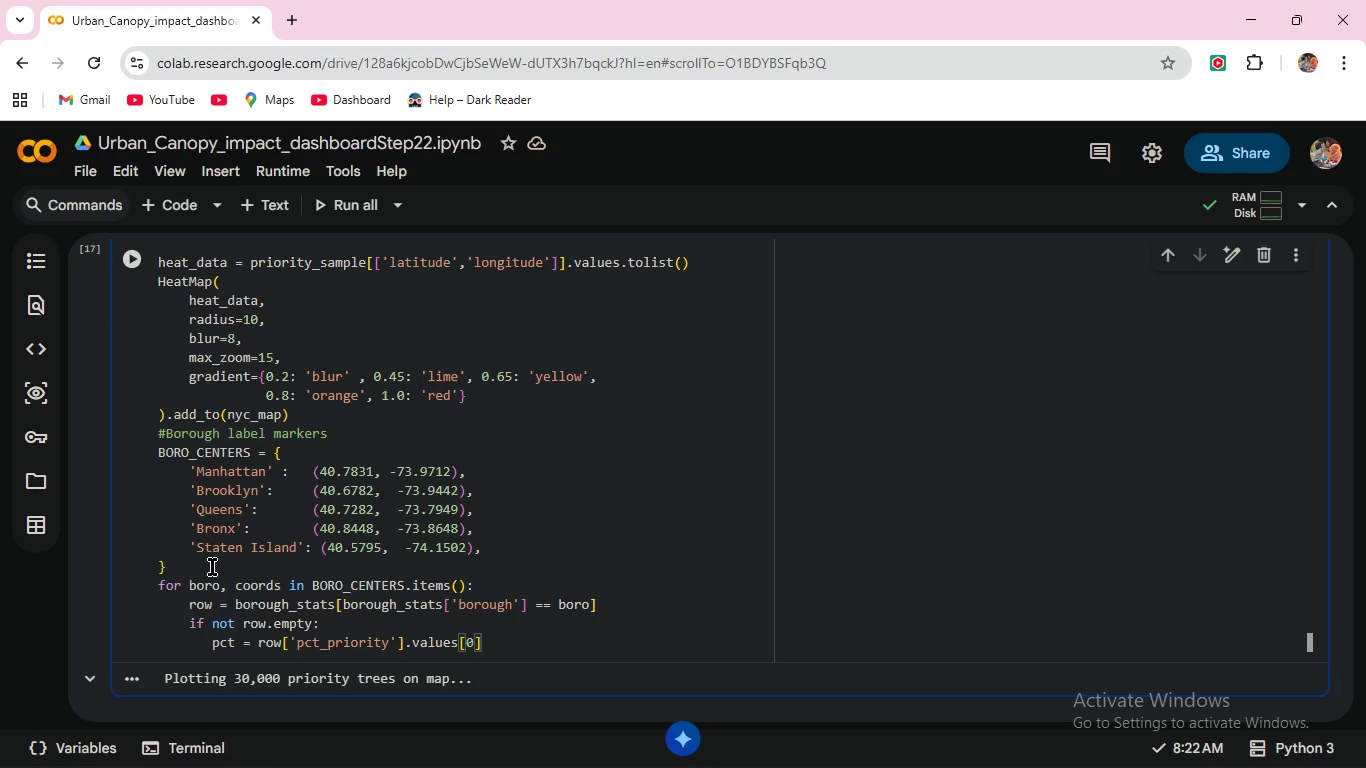 
key(ArrowRight)
 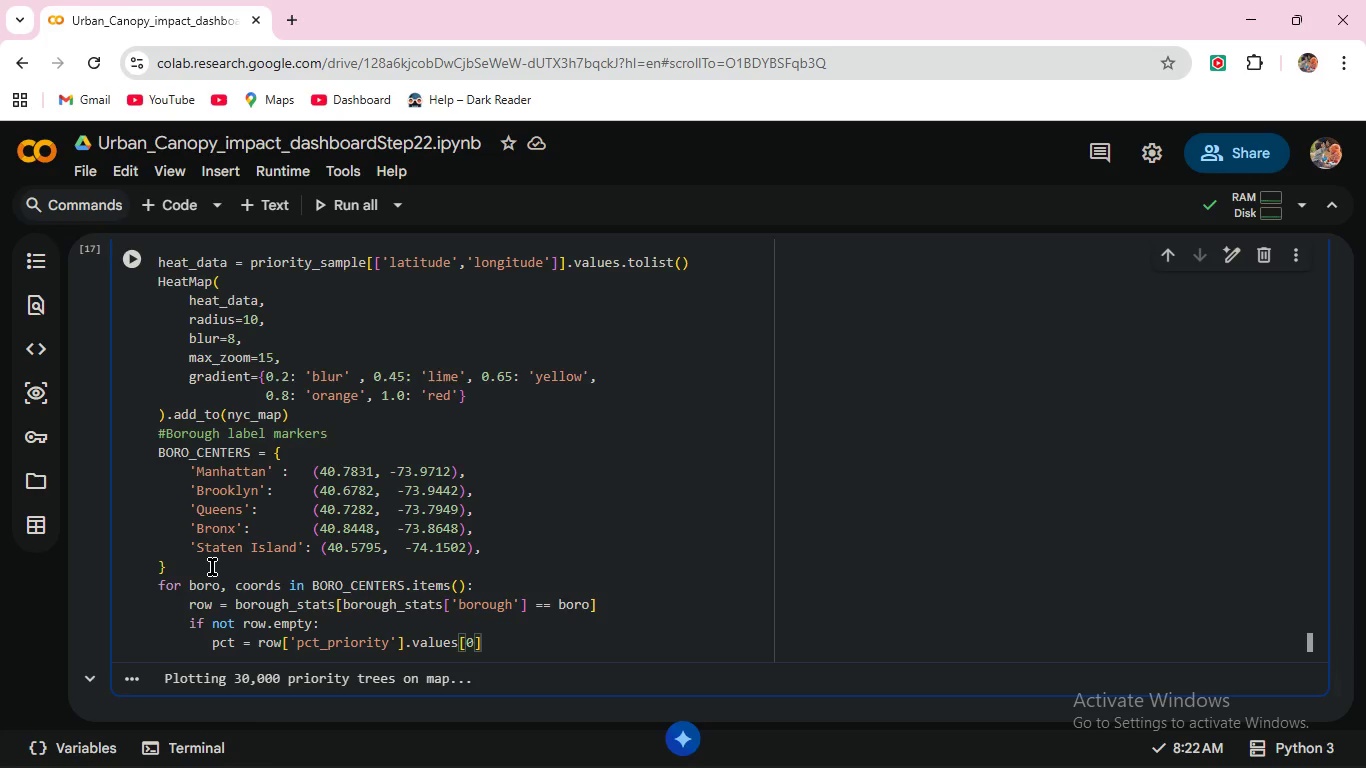 
key(Enter)
 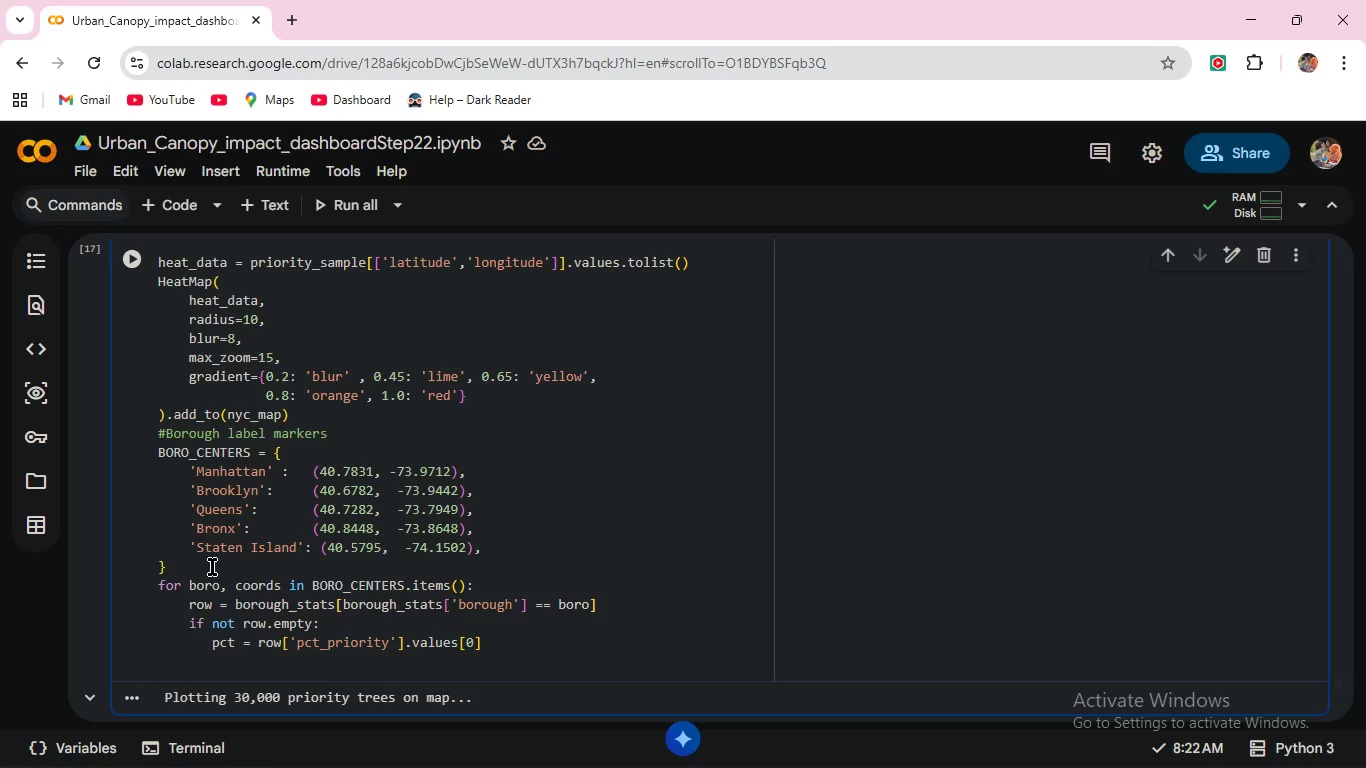 
type(fol)
 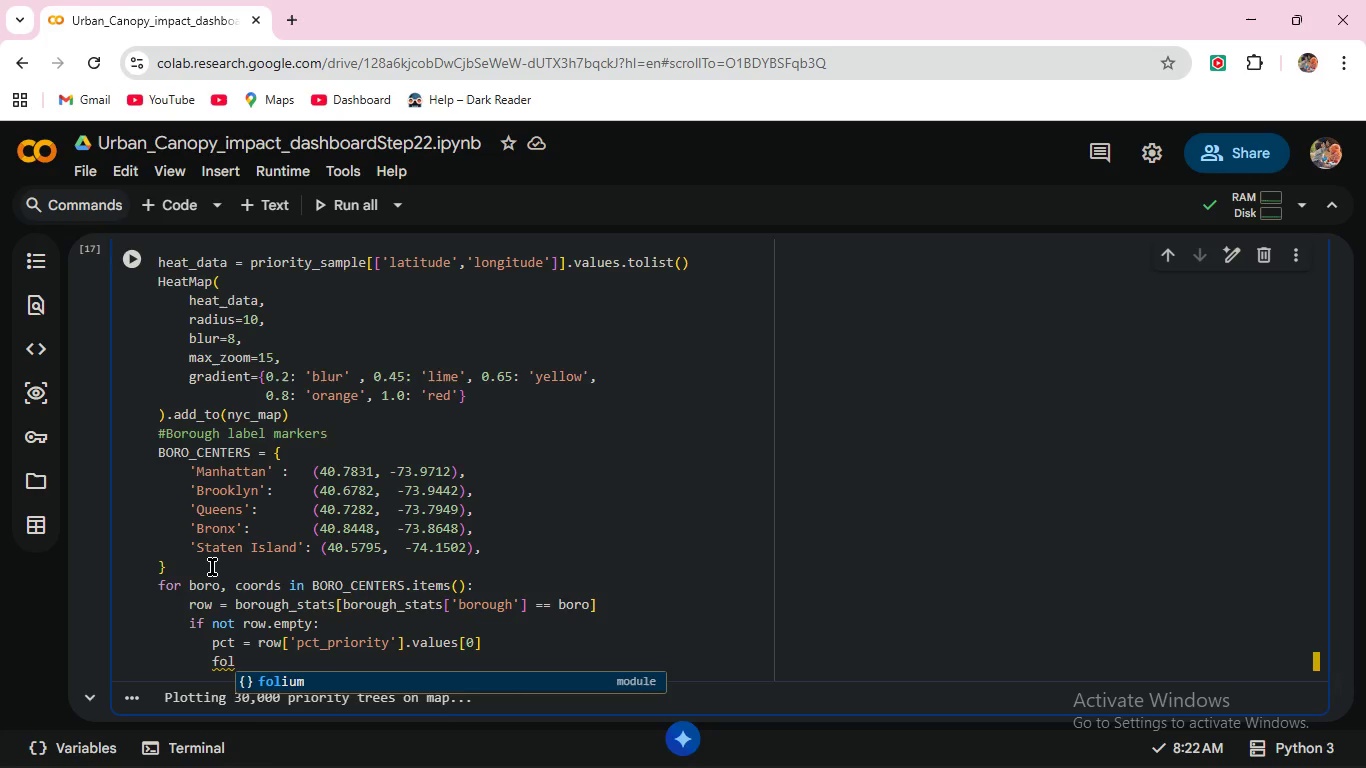 
key(Enter)
 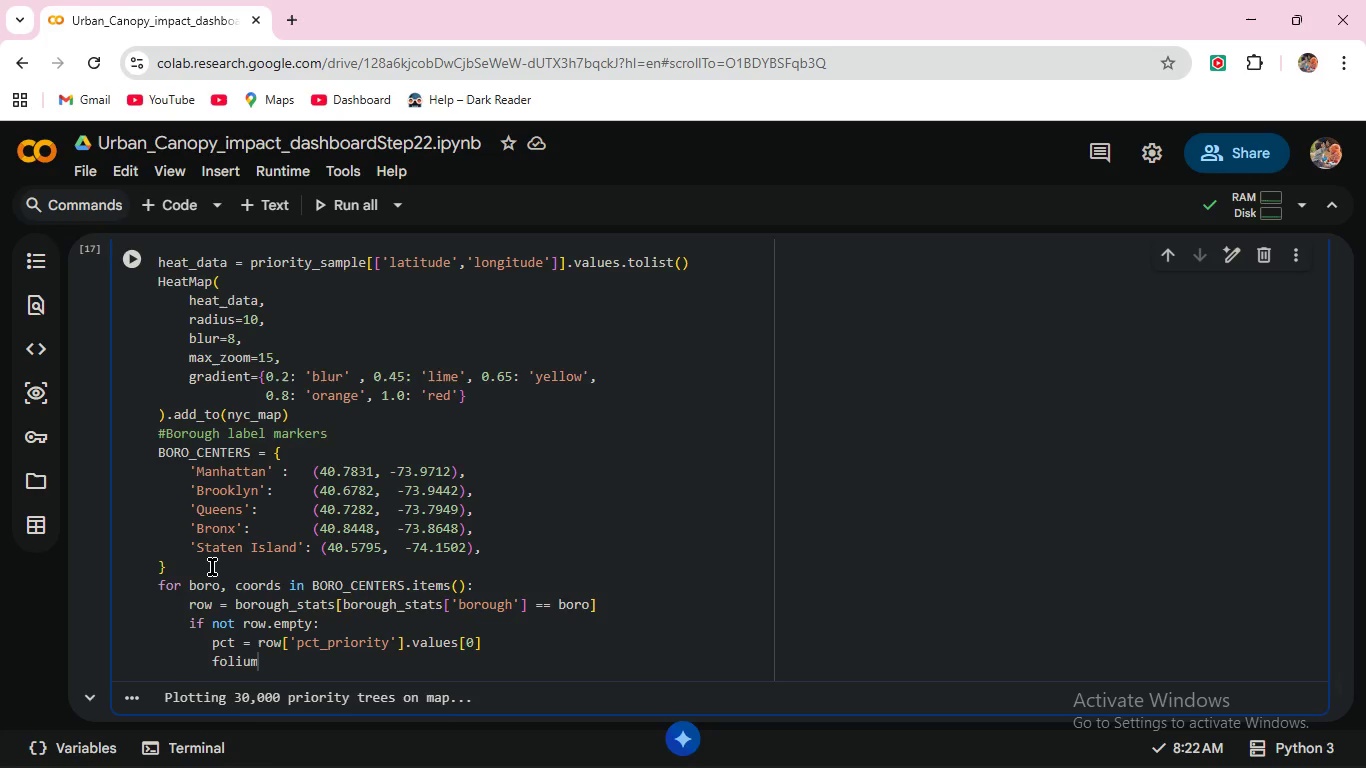 
key(Period)
 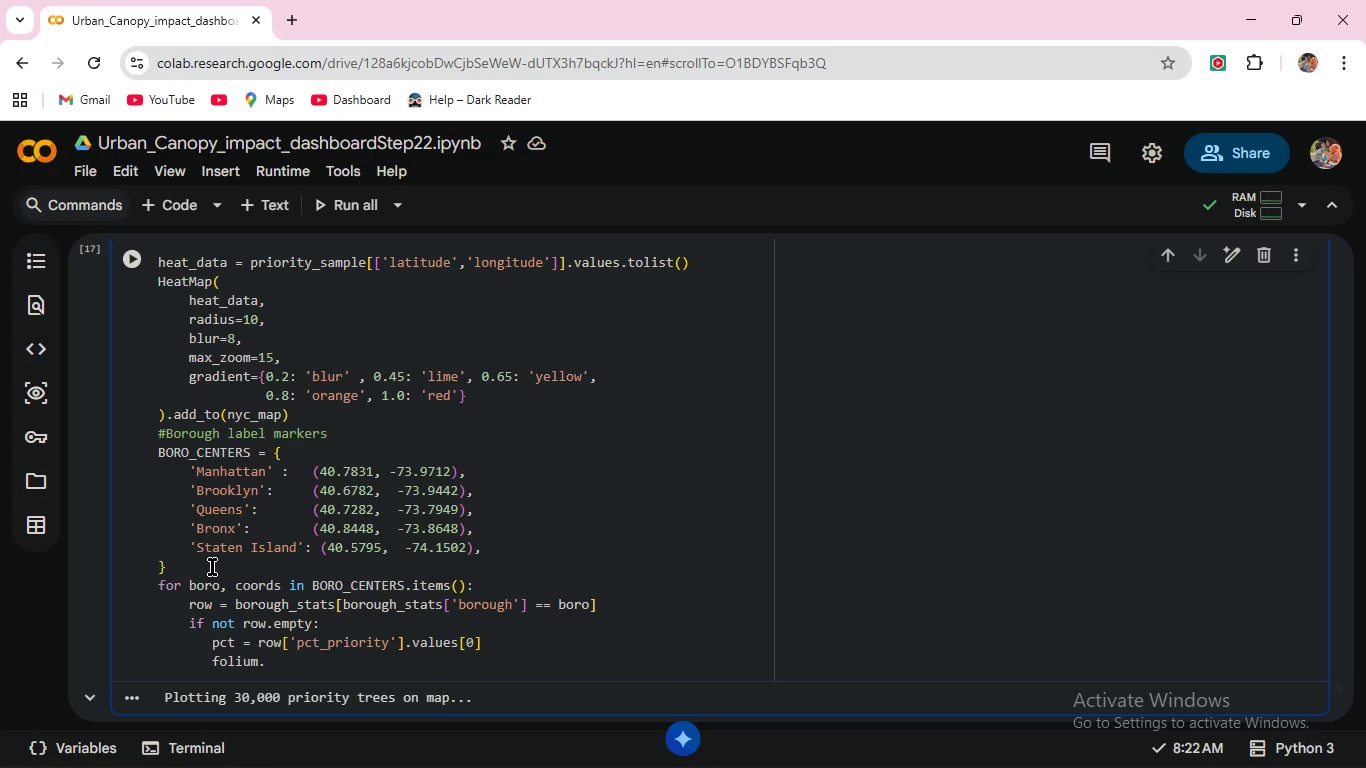 
key(Shift+M)
 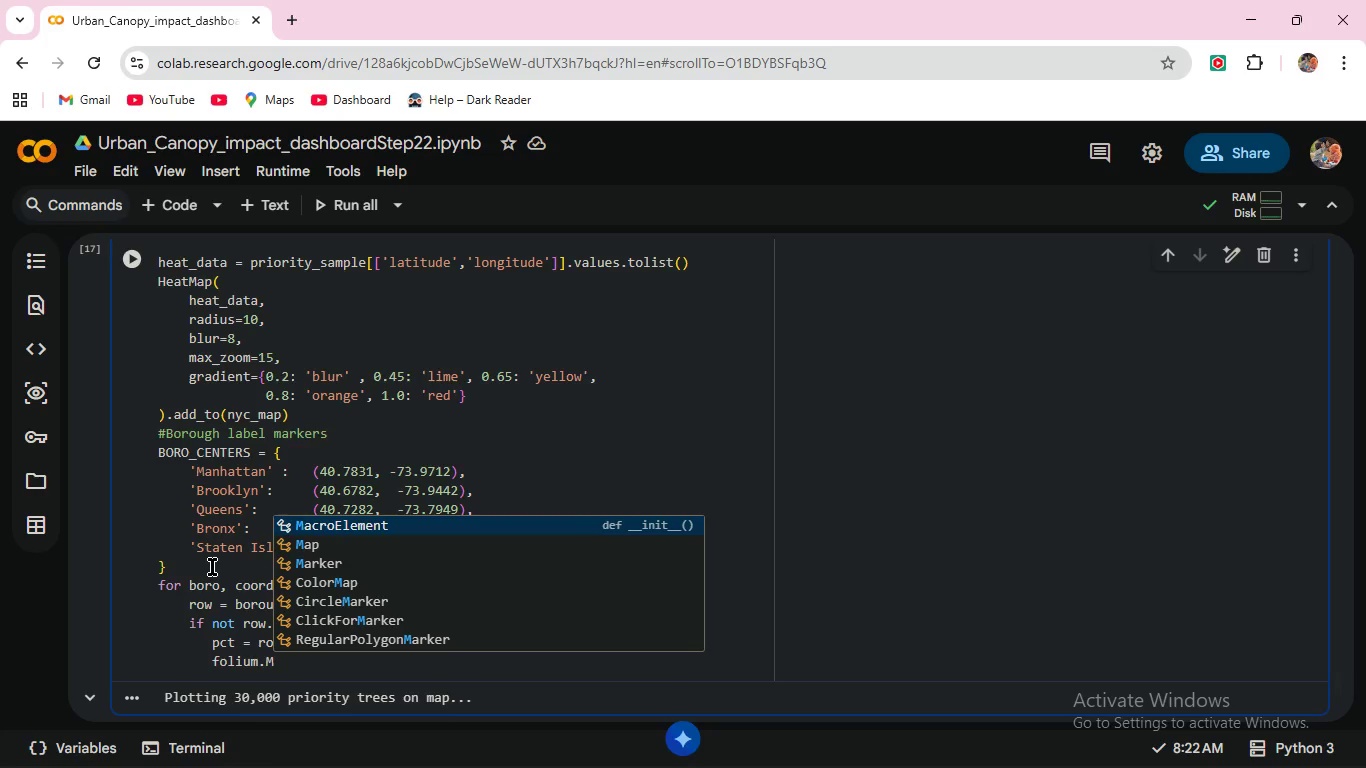 
wait(5.01)
 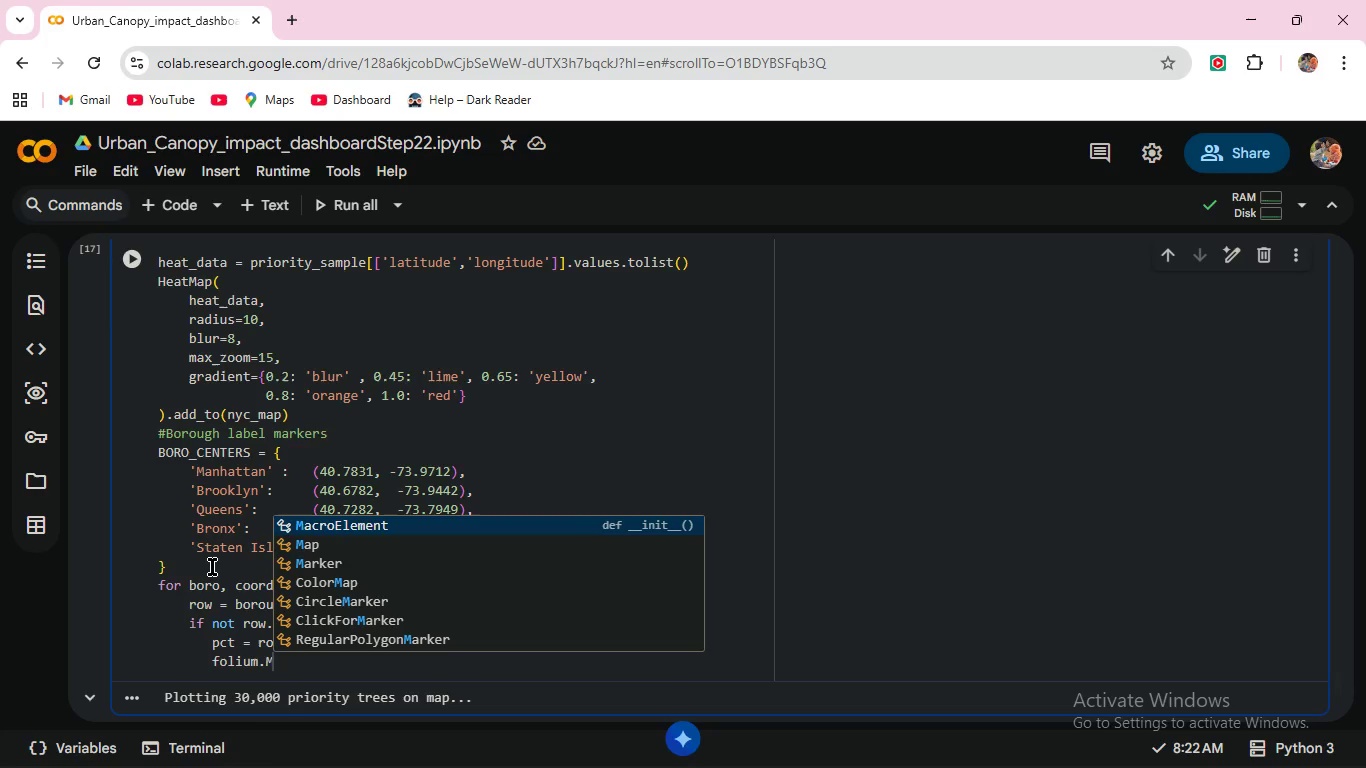 
key(ArrowDown)
 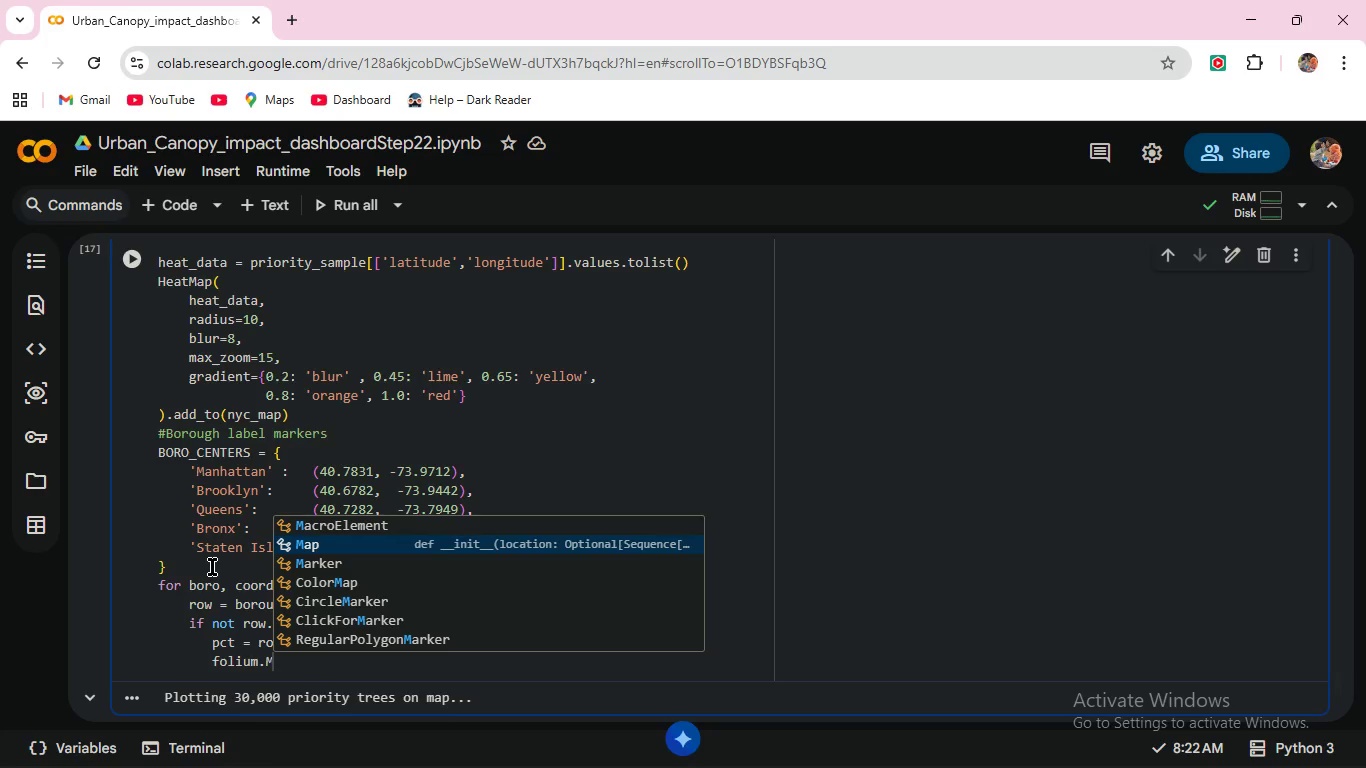 
key(ArrowDown)
 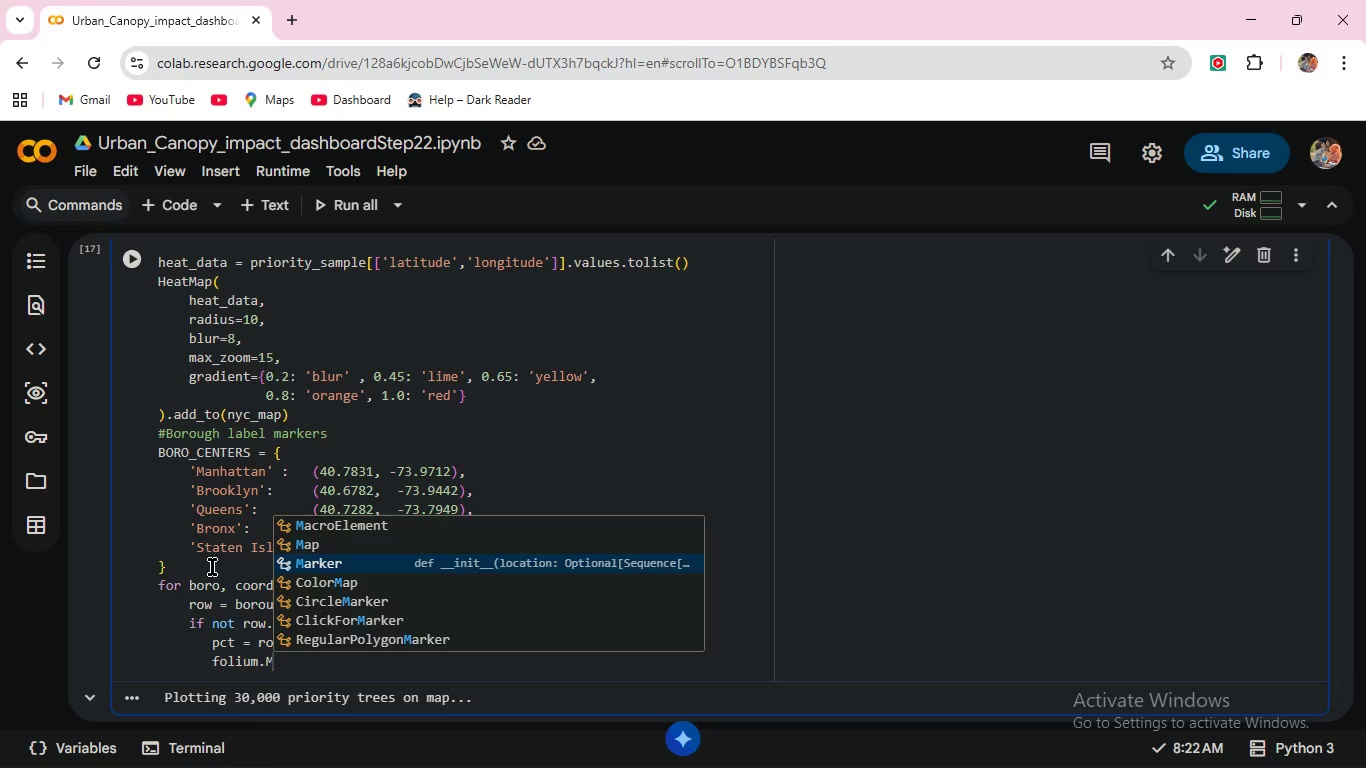 
key(Enter)
 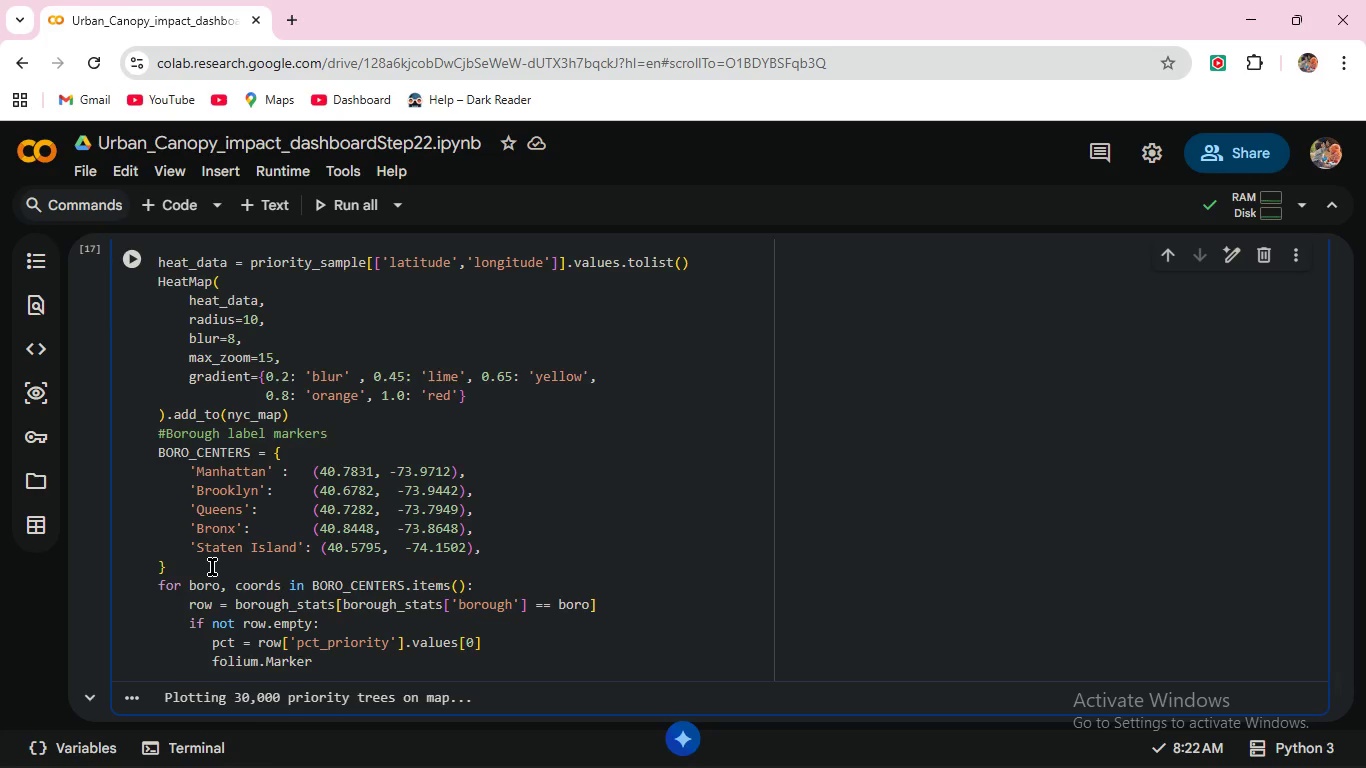 
key(Shift+9)
 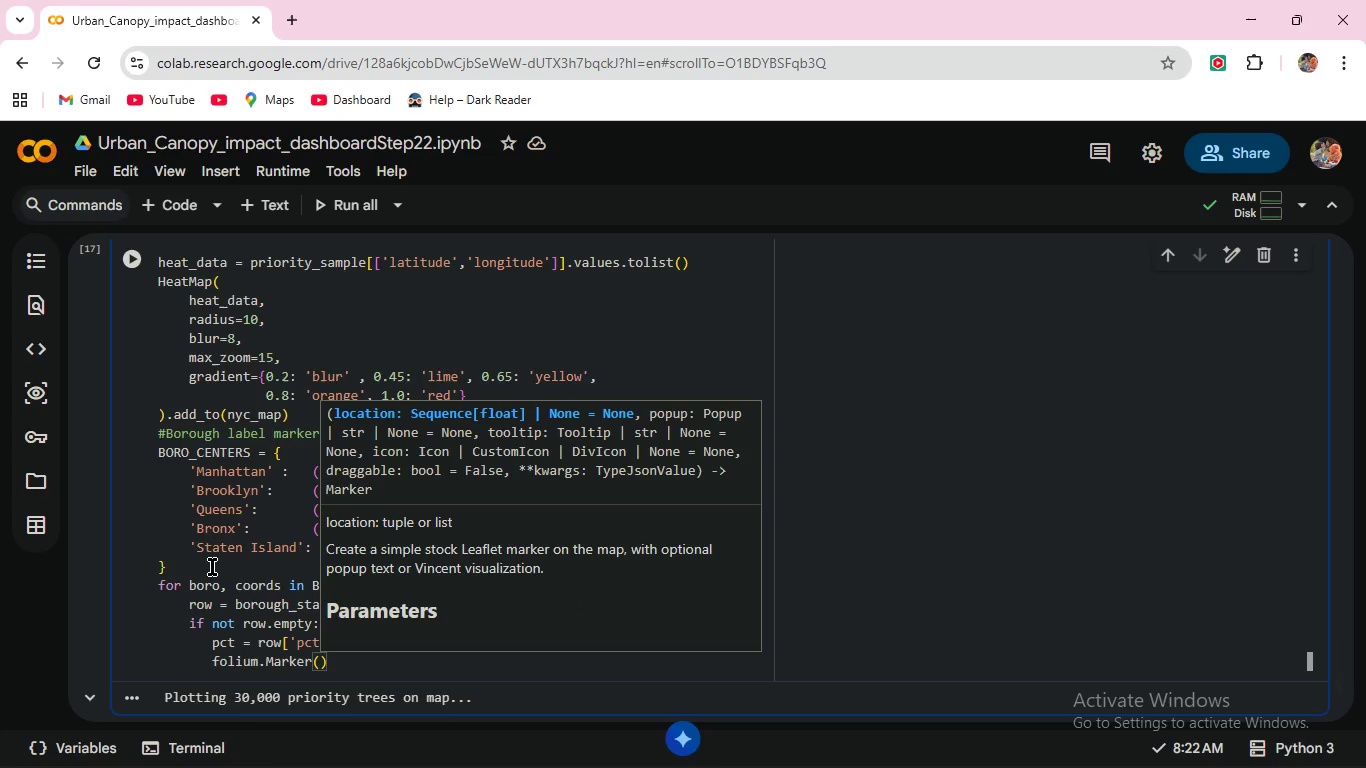 
key(Enter)
 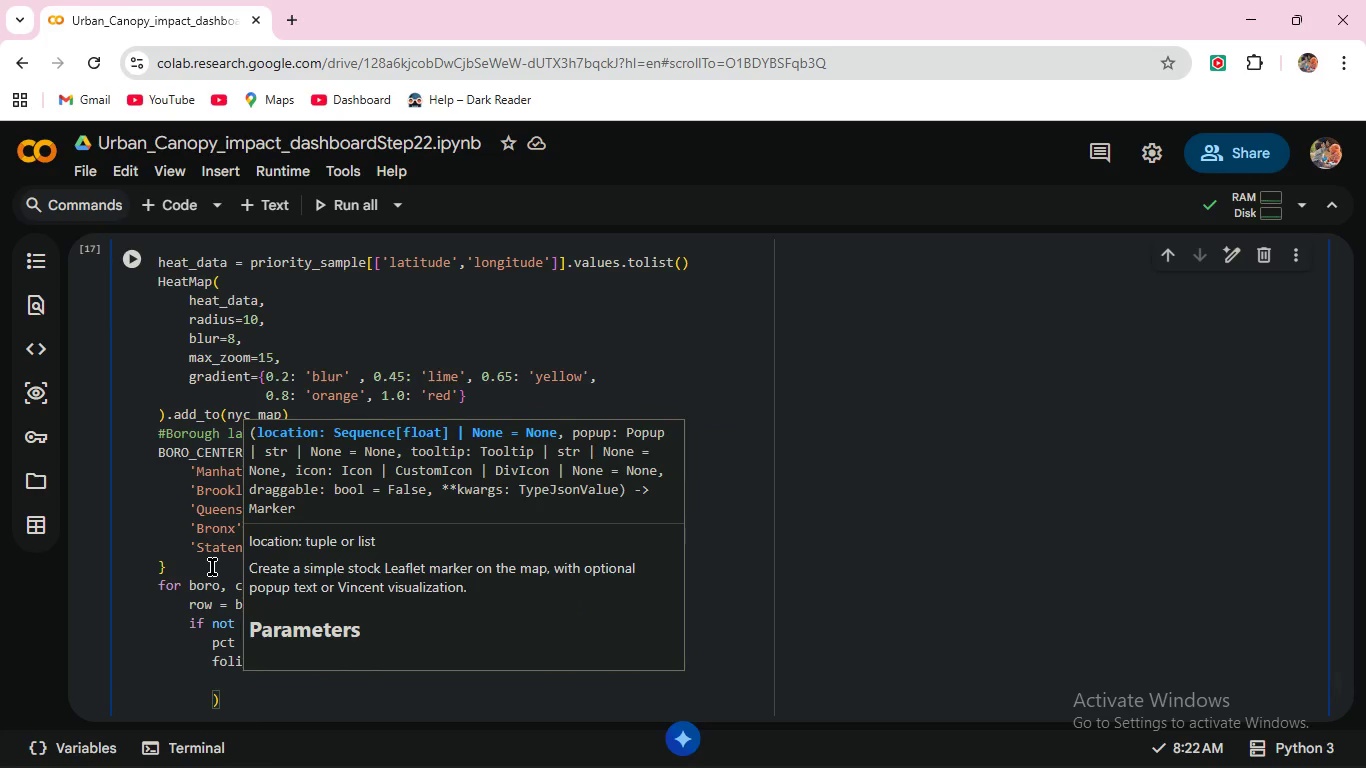 
type(location=coords.)
key(Backspace)
type(,)
 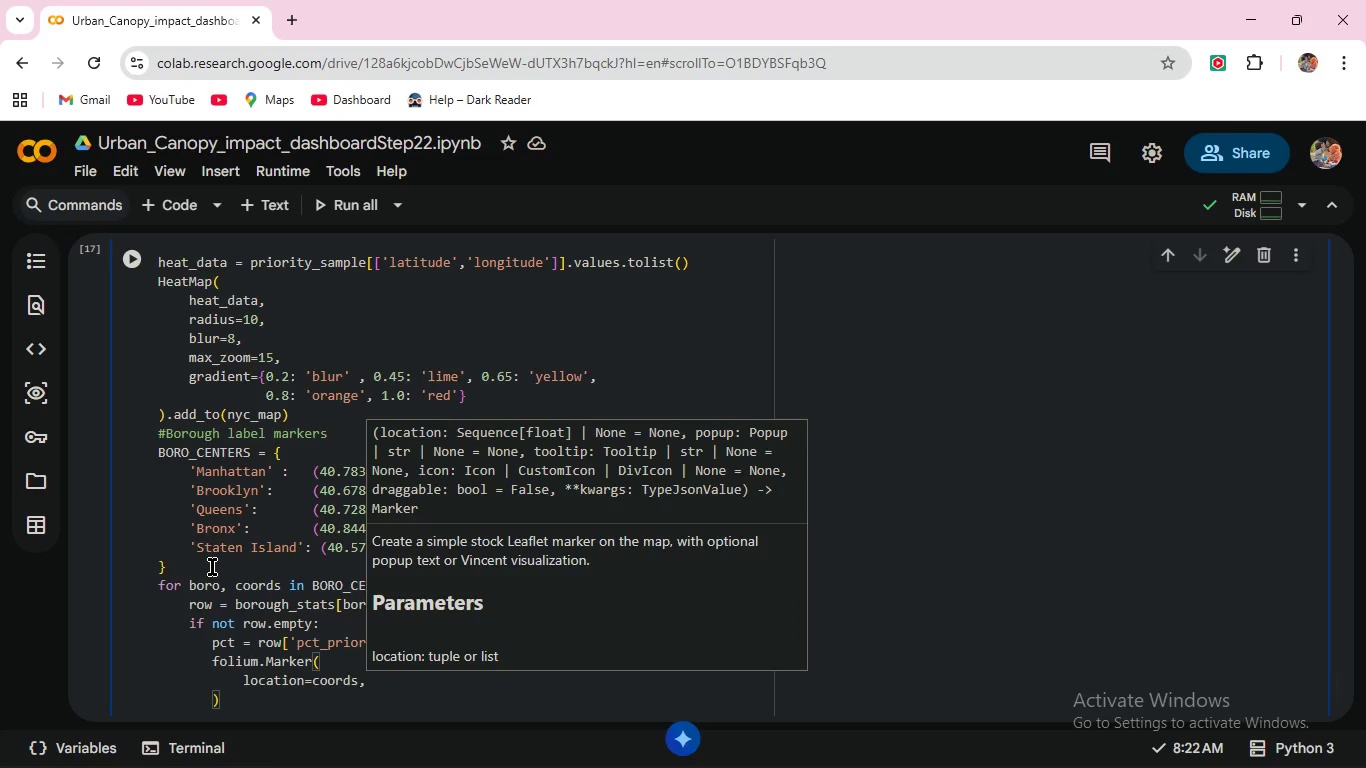 
key(Enter)
 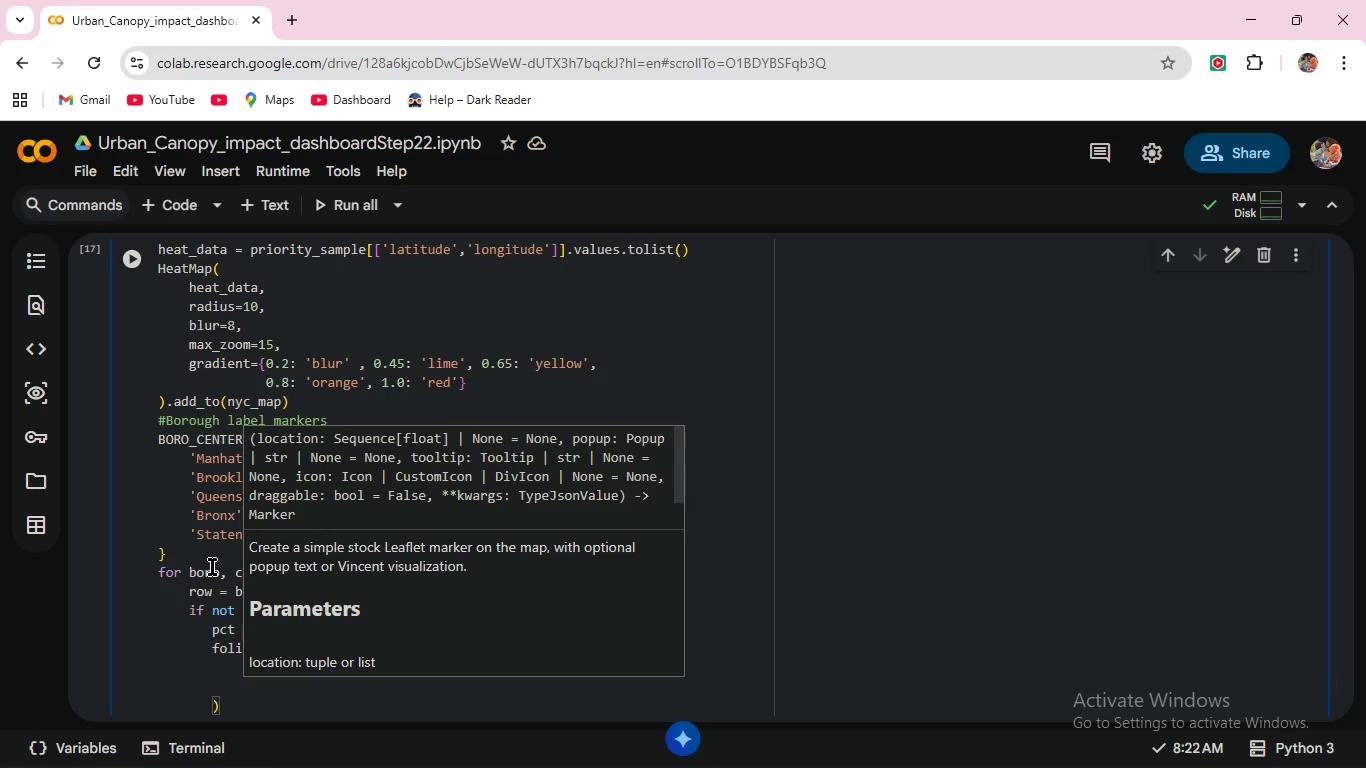 
type(icon=)
 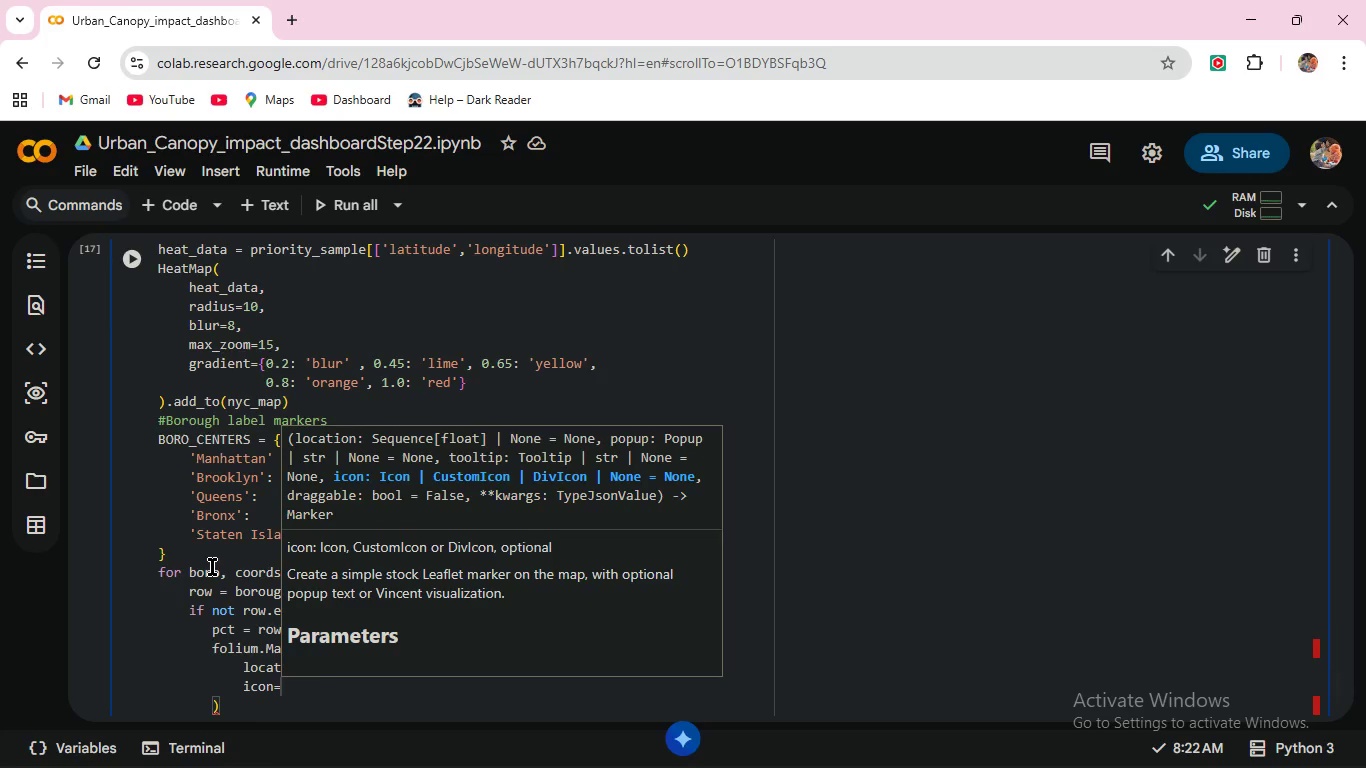 
type(folium.DIVI)
 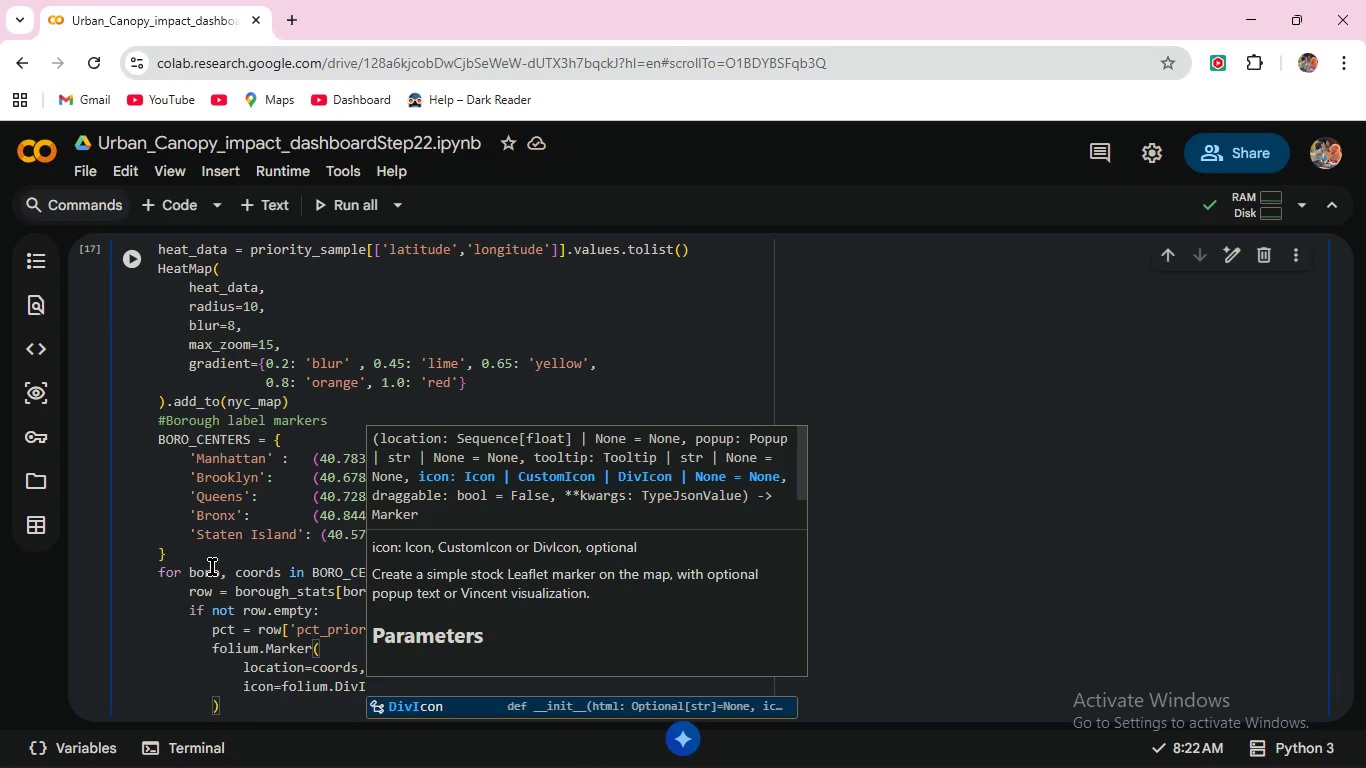 
key(Enter)
 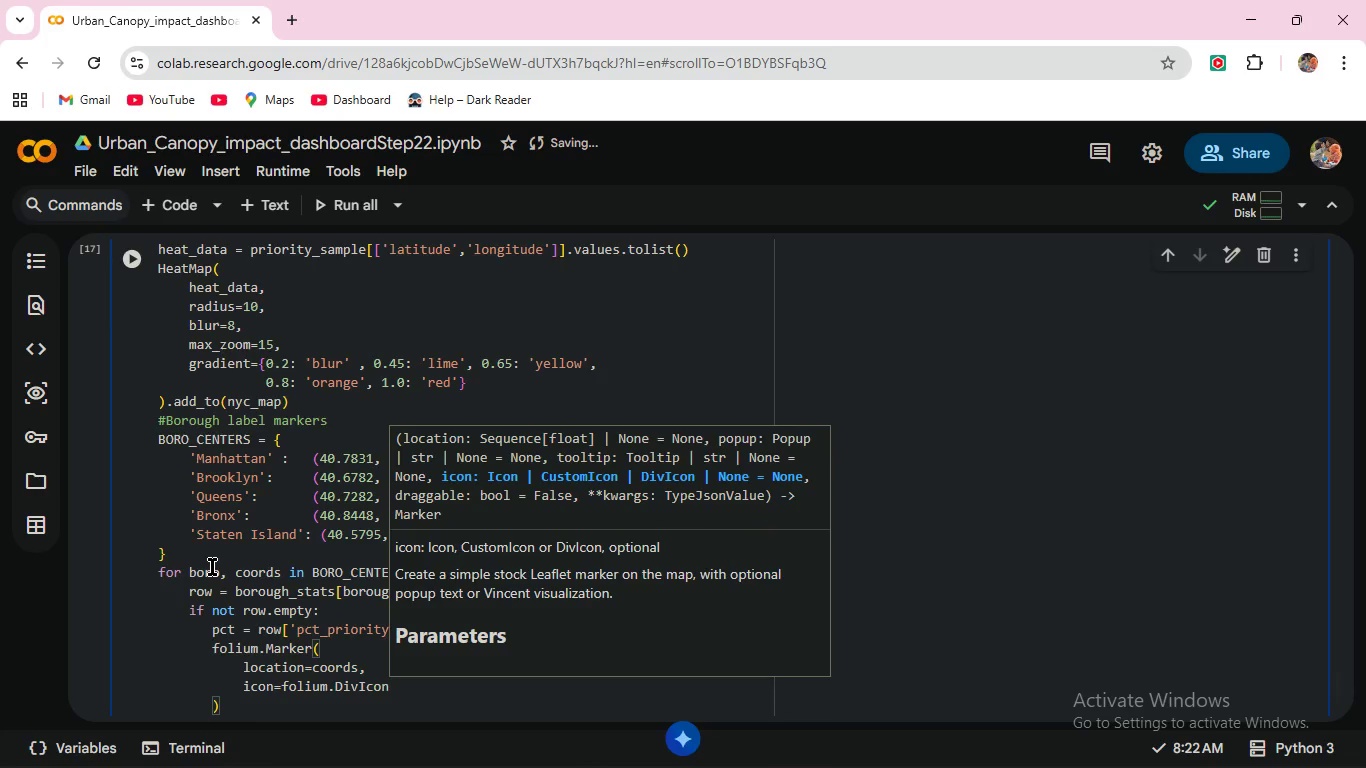 
type((html=f""")
 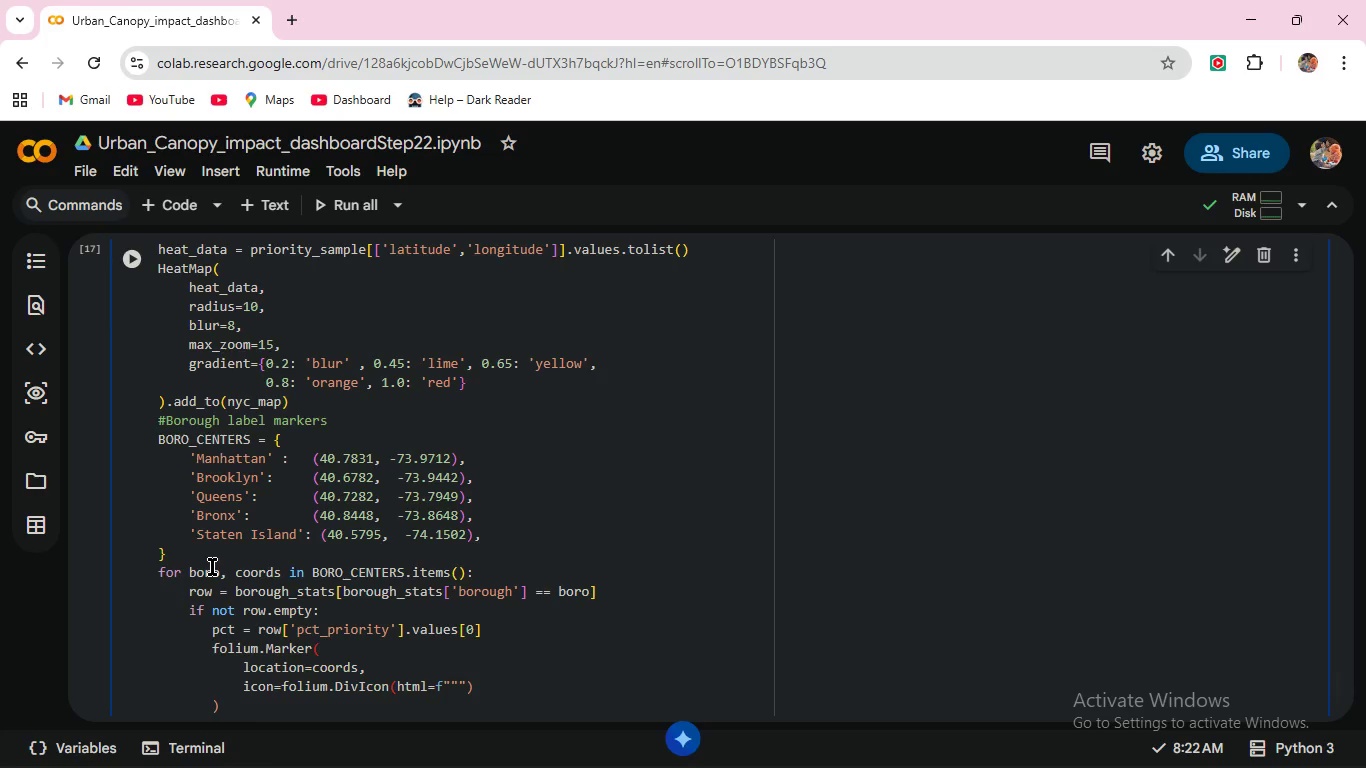 
wait(6.45)
 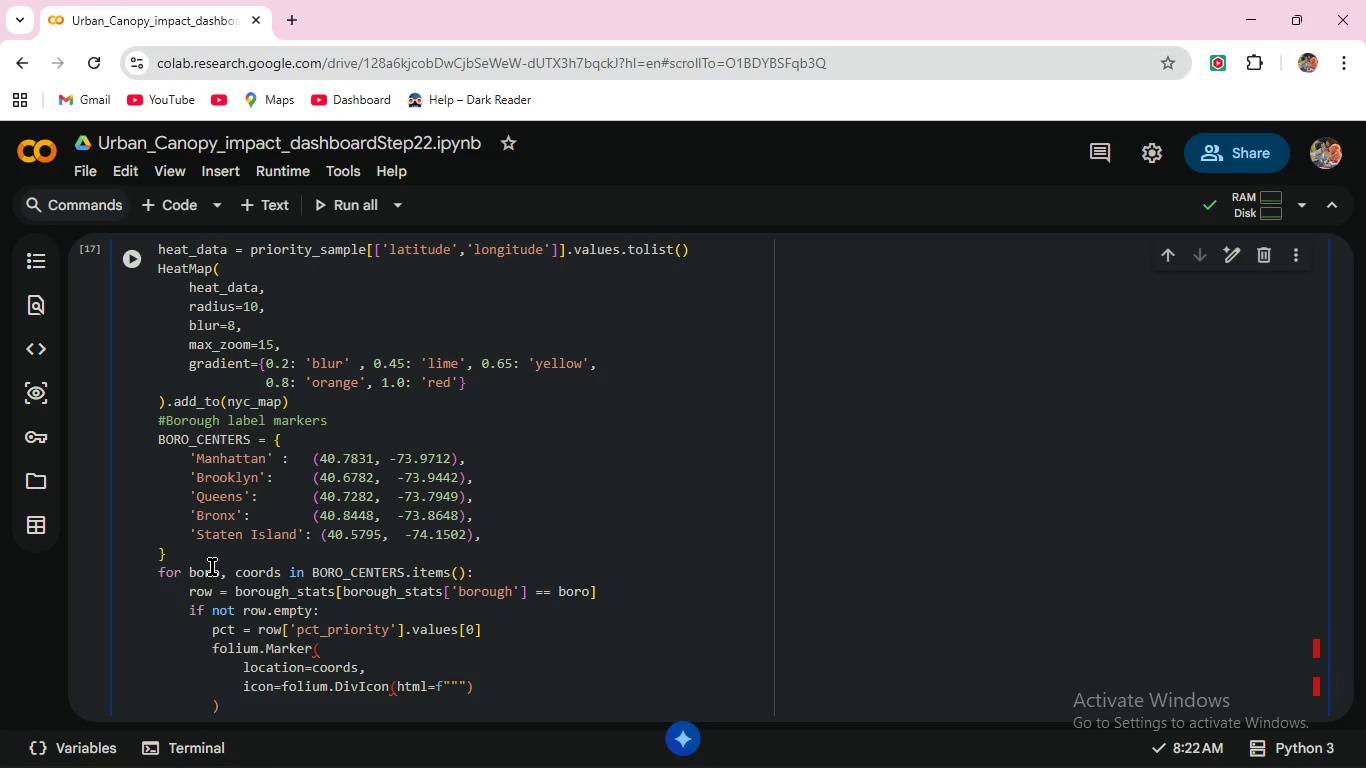 
key(Enter)
 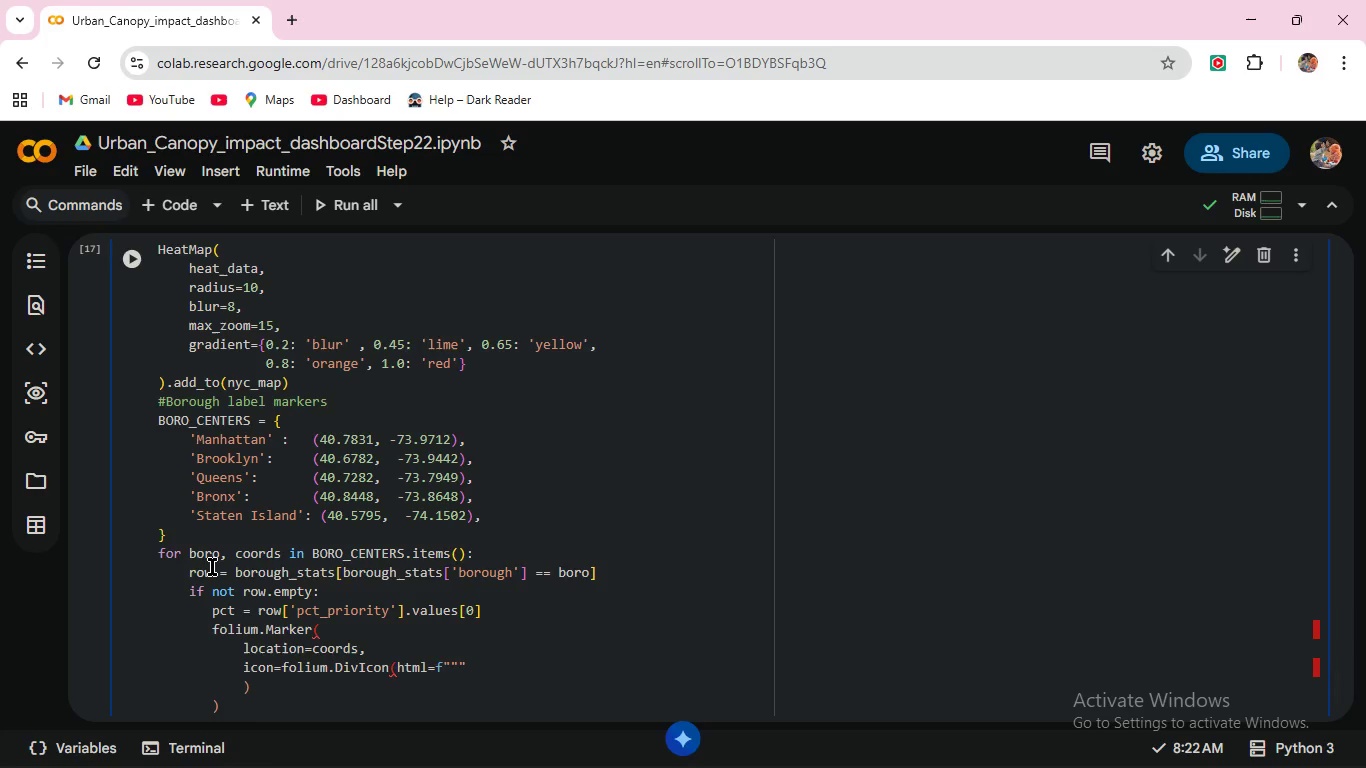 
wait(6.16)
 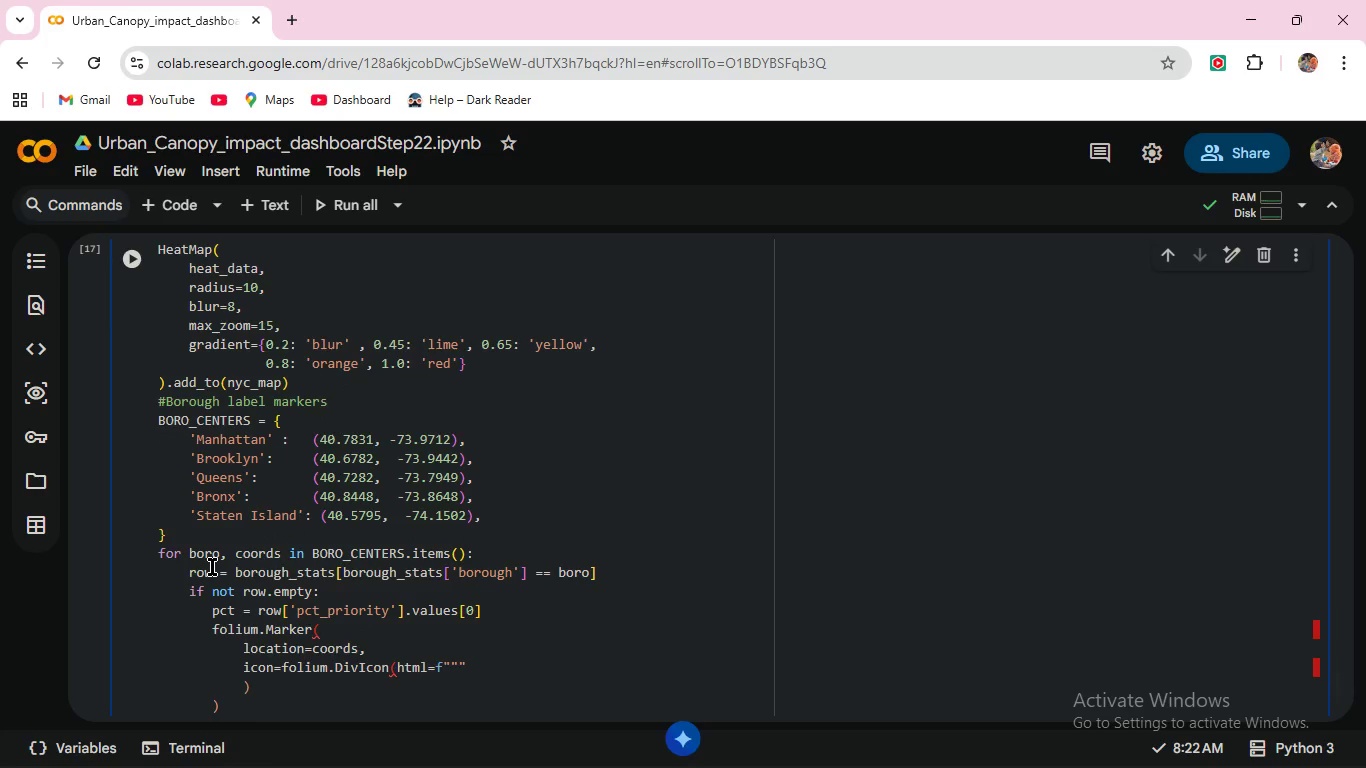 
hold_key(key=Space, duration=0.66)
 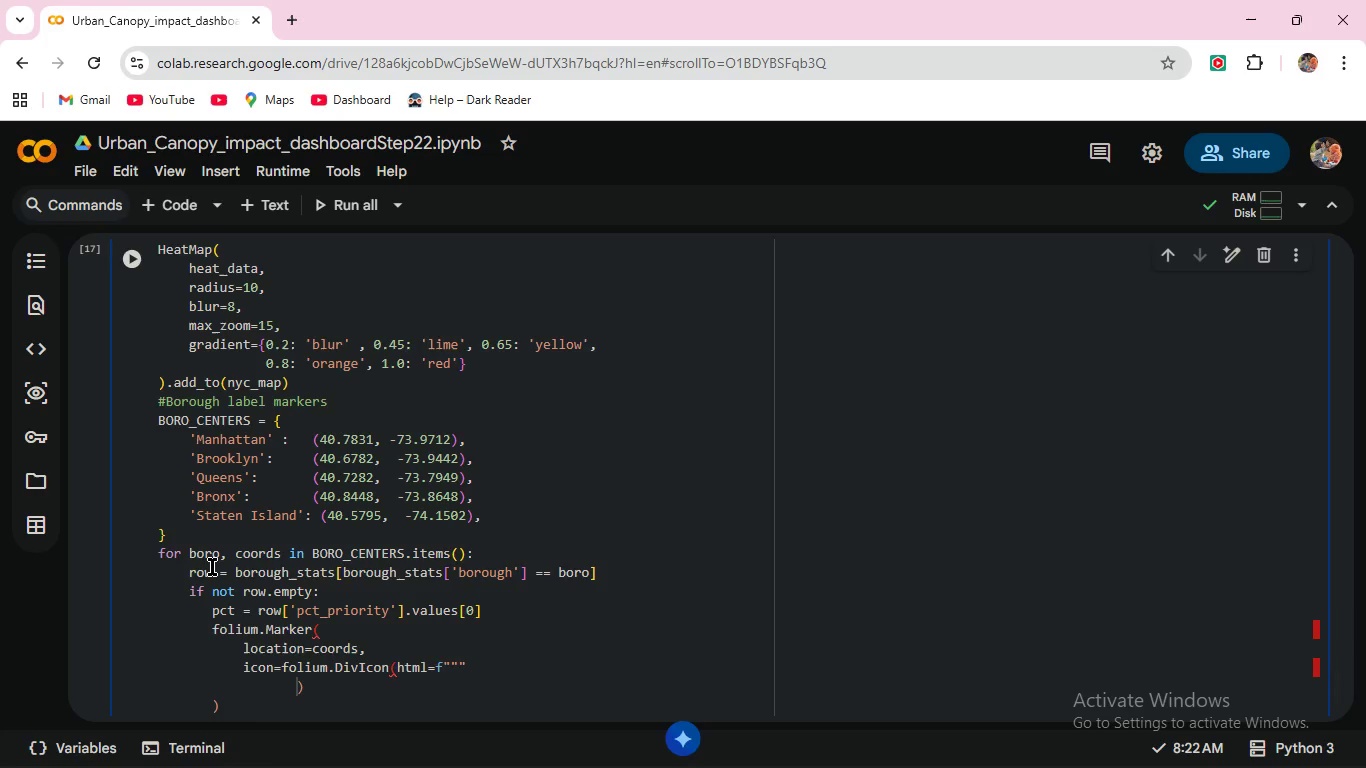 
key(Space)
 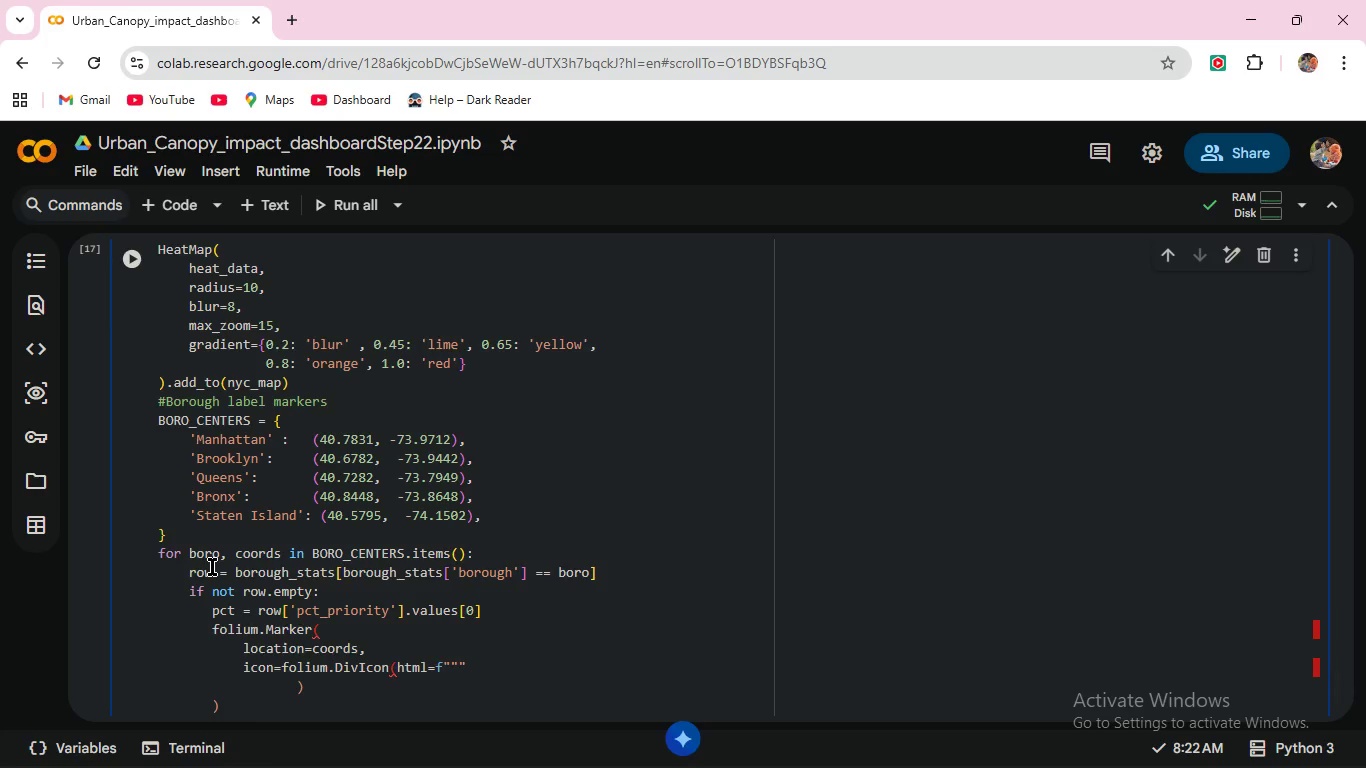 
key(Backspace)
 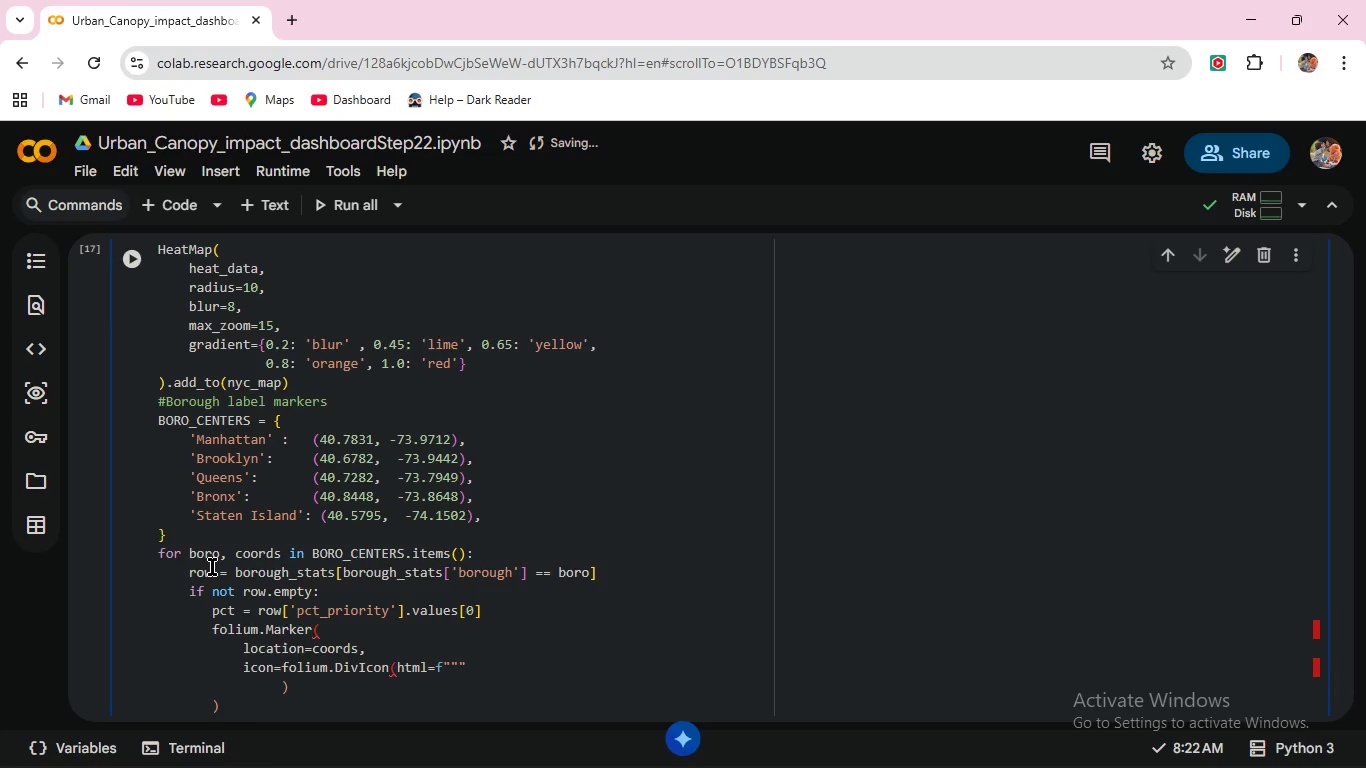 
wait(6.53)
 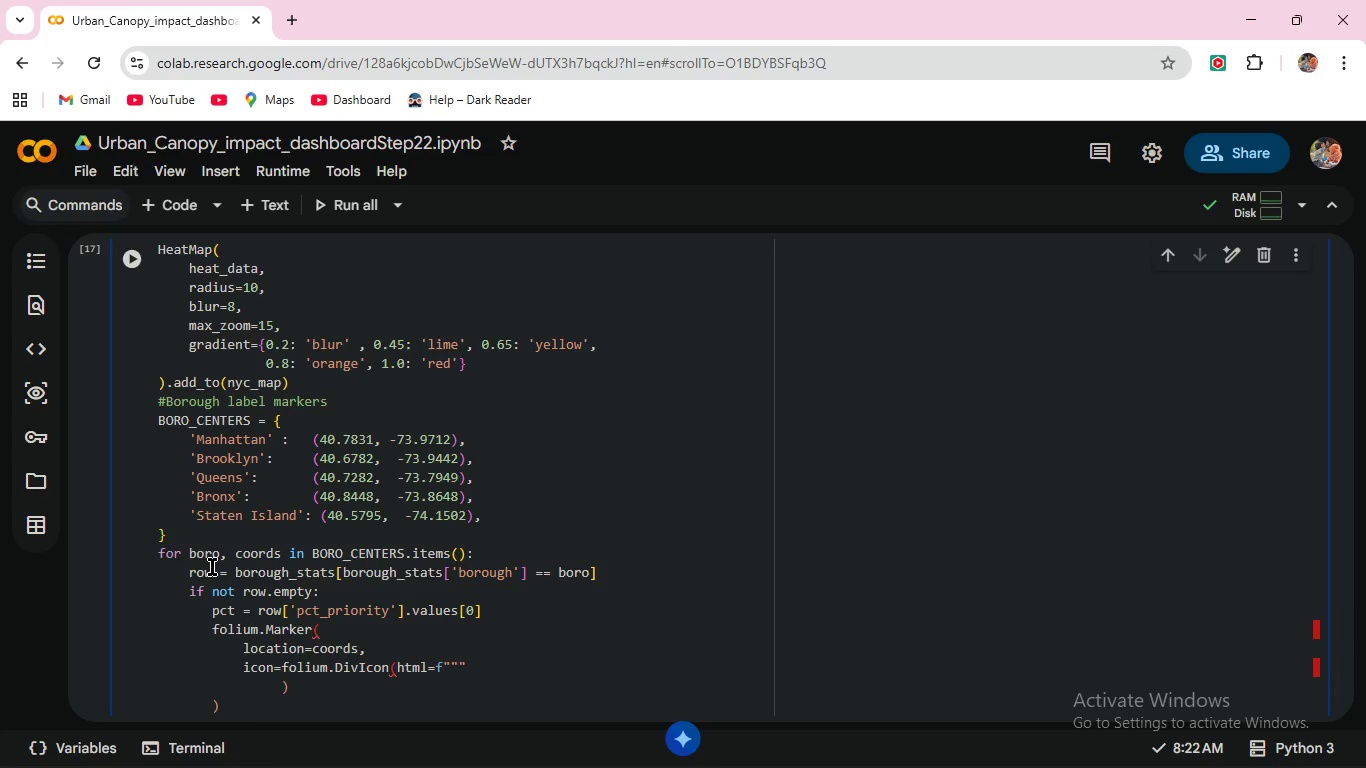 
type(<div style='font-size:12px; font)
 